 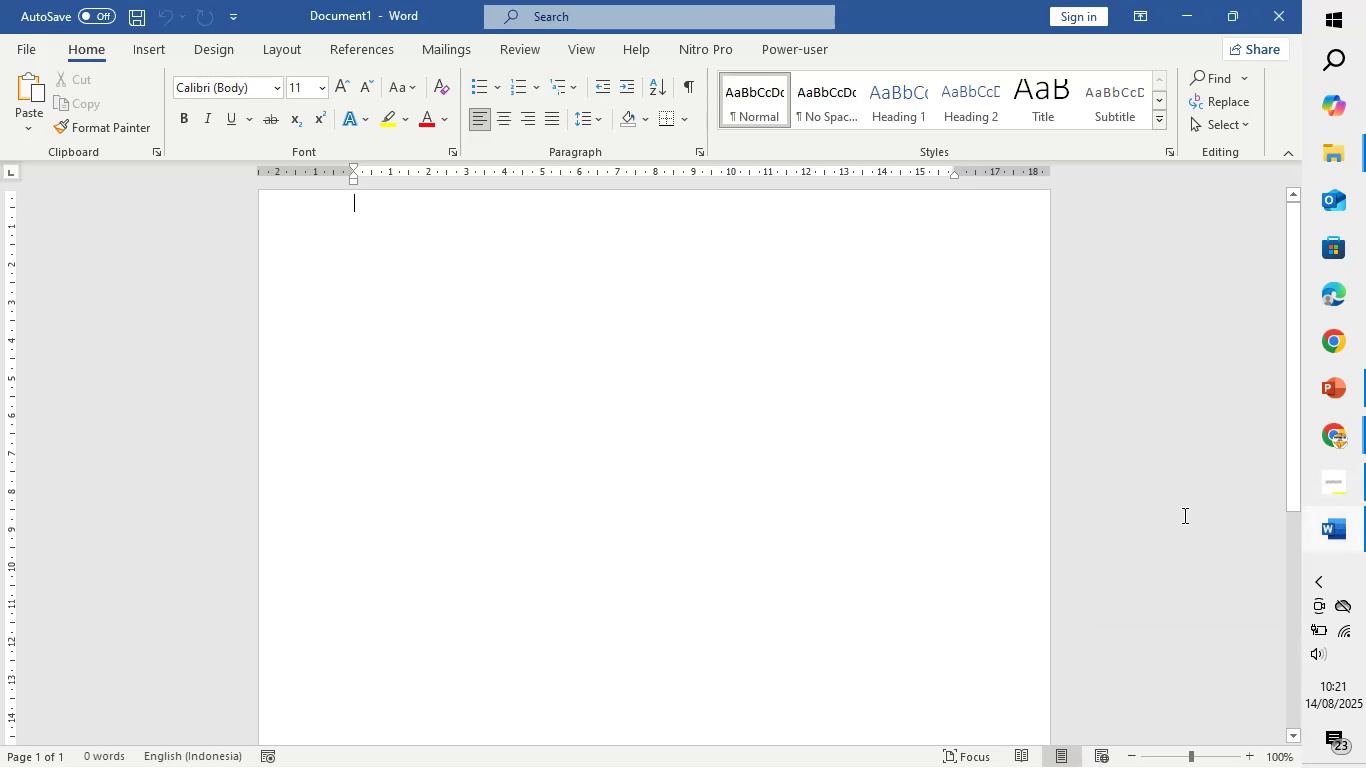 
scroll: coordinate [508, 425], scroll_direction: up, amount: 3.0
 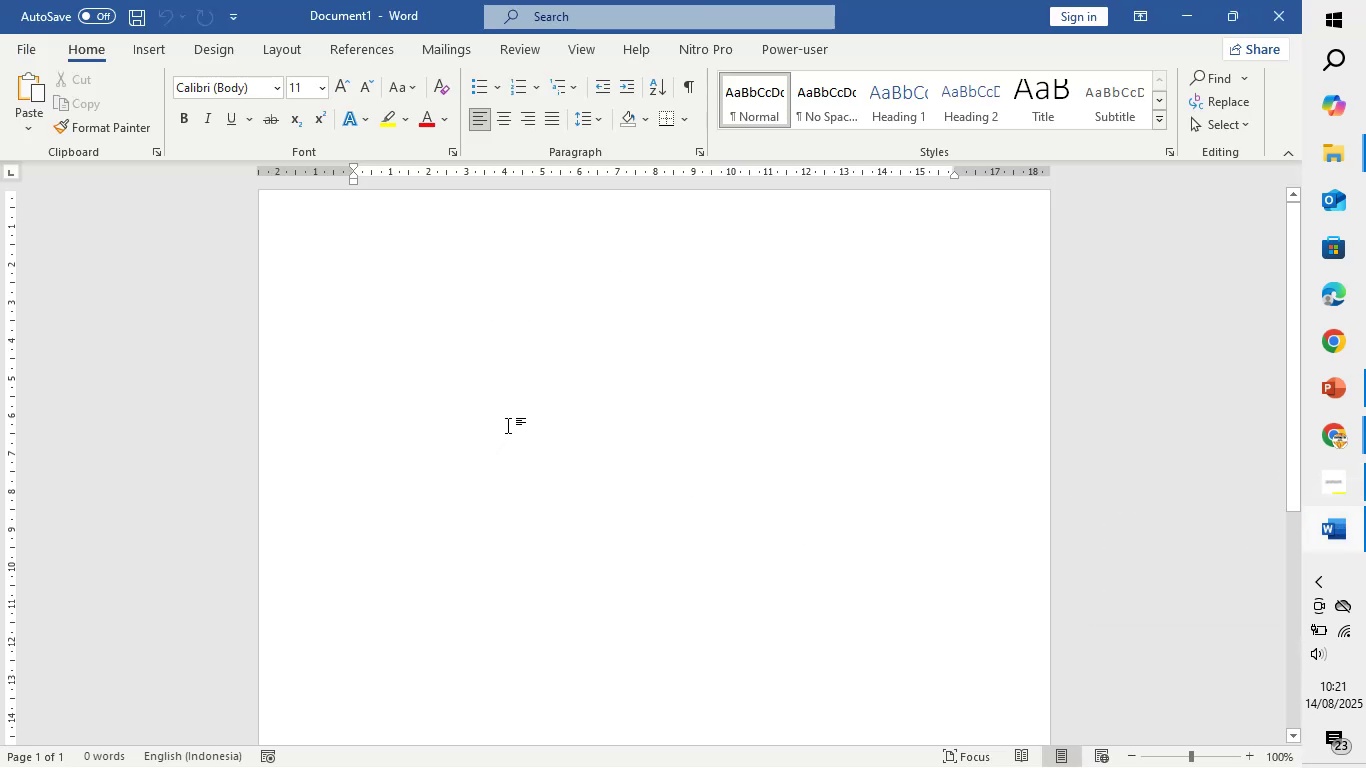 
type(Template email for )
 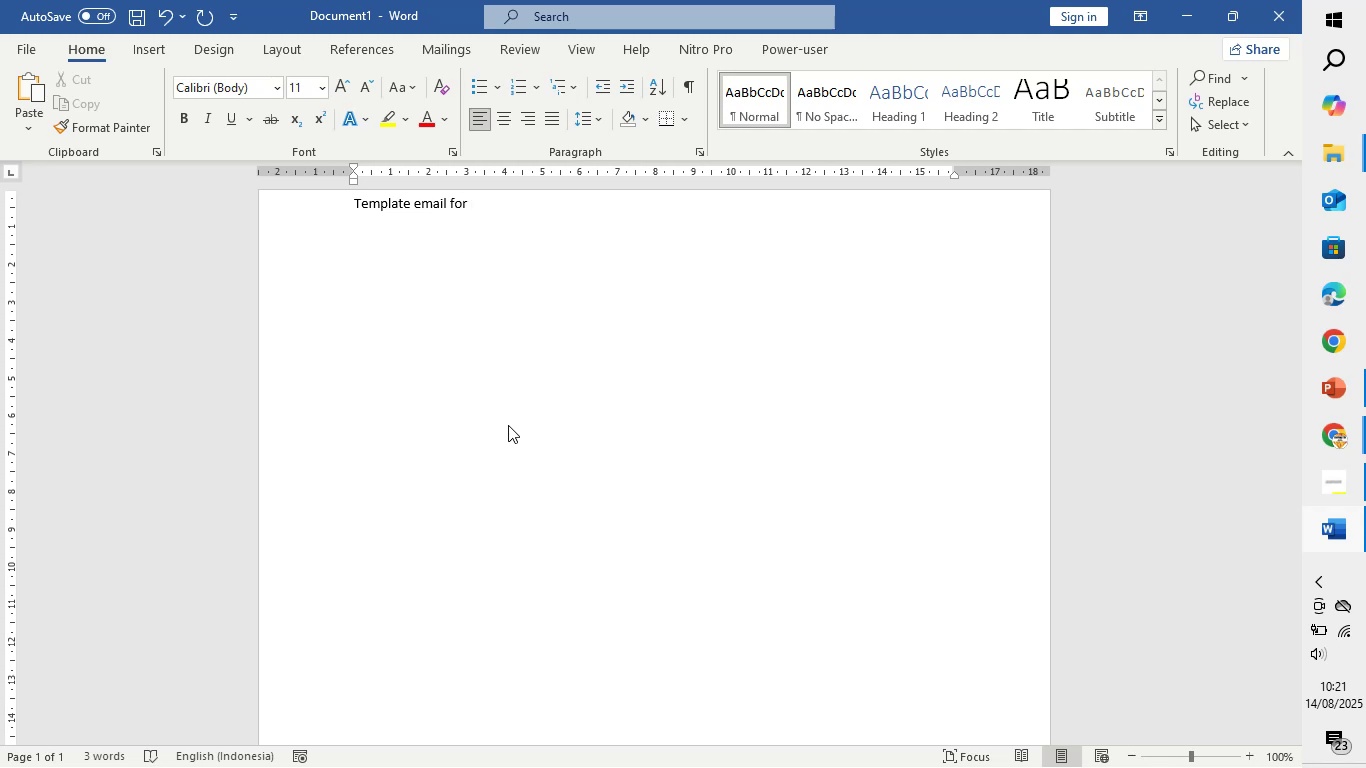 
type(Michigan career Fair)
 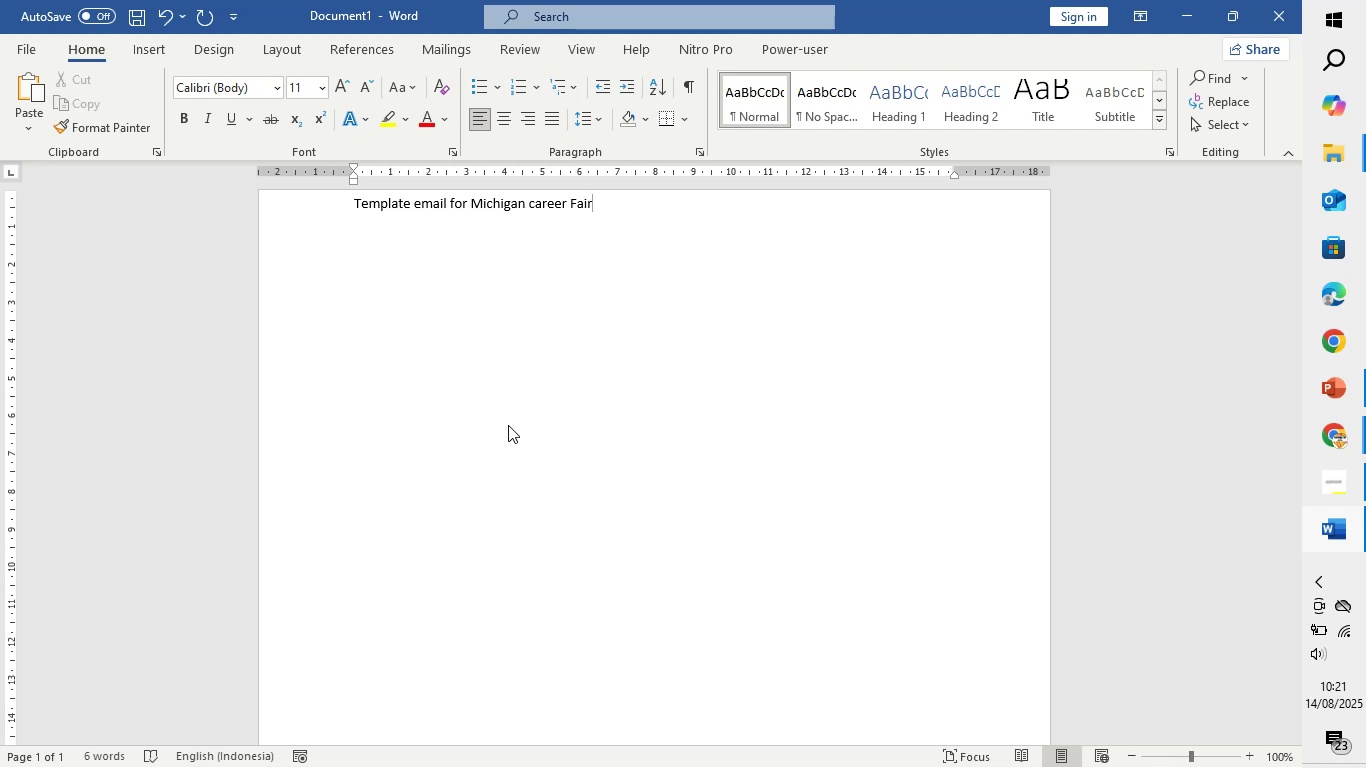 
key(Control+A)
 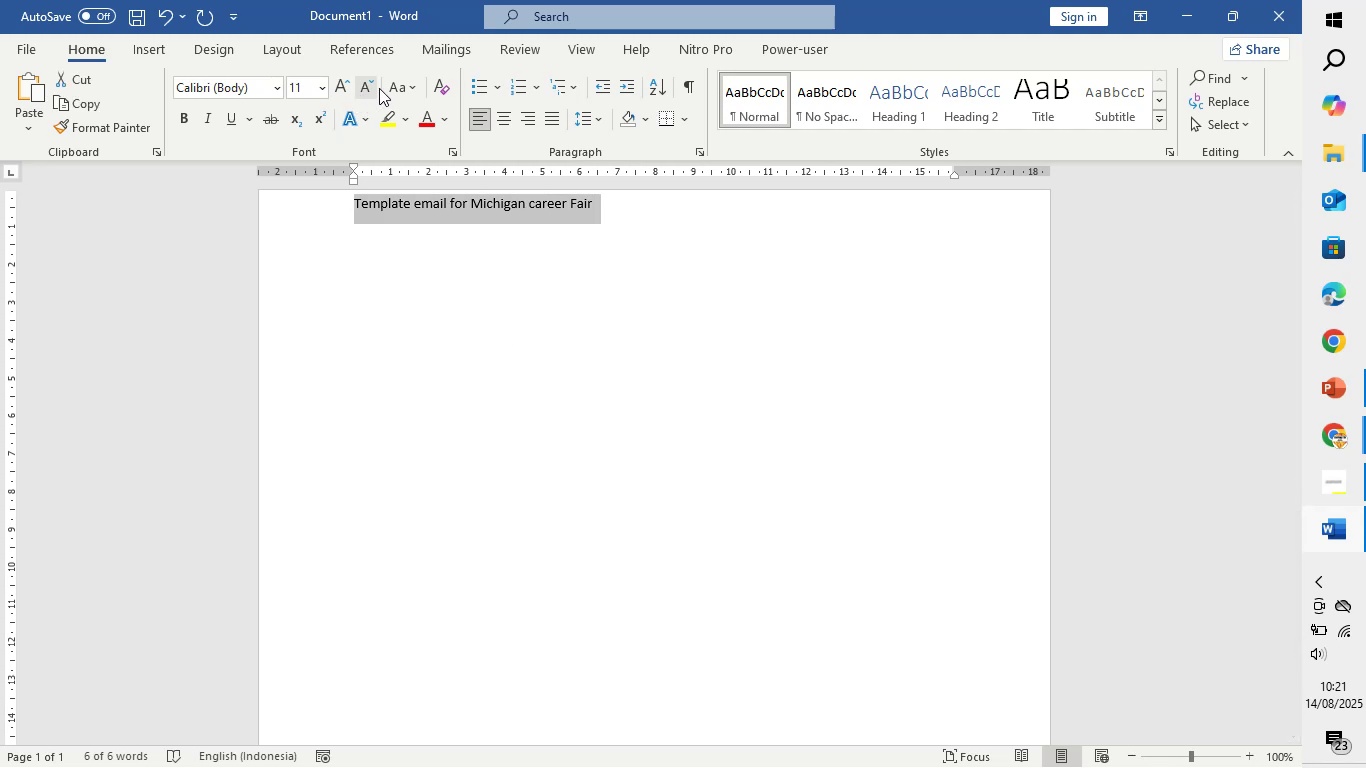 
left_click([403, 85])
 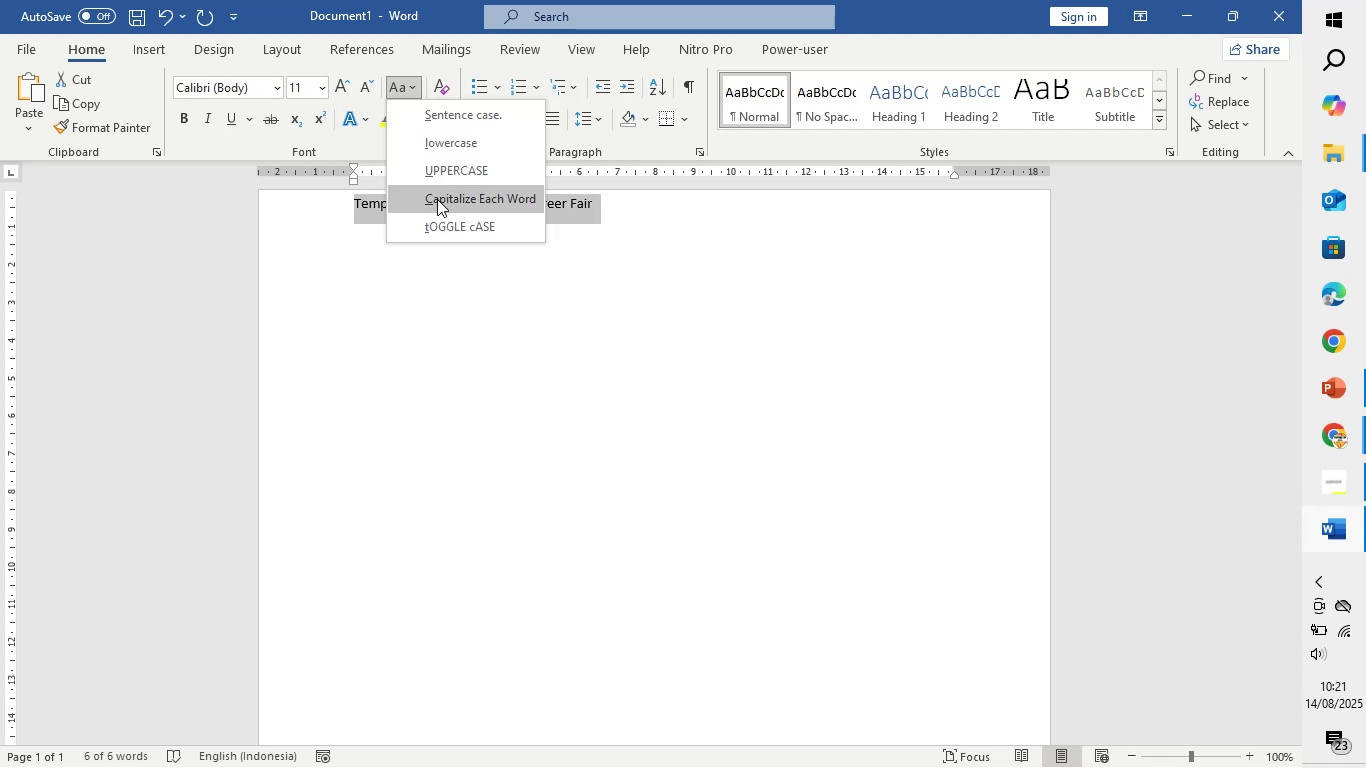 
left_click([437, 199])
 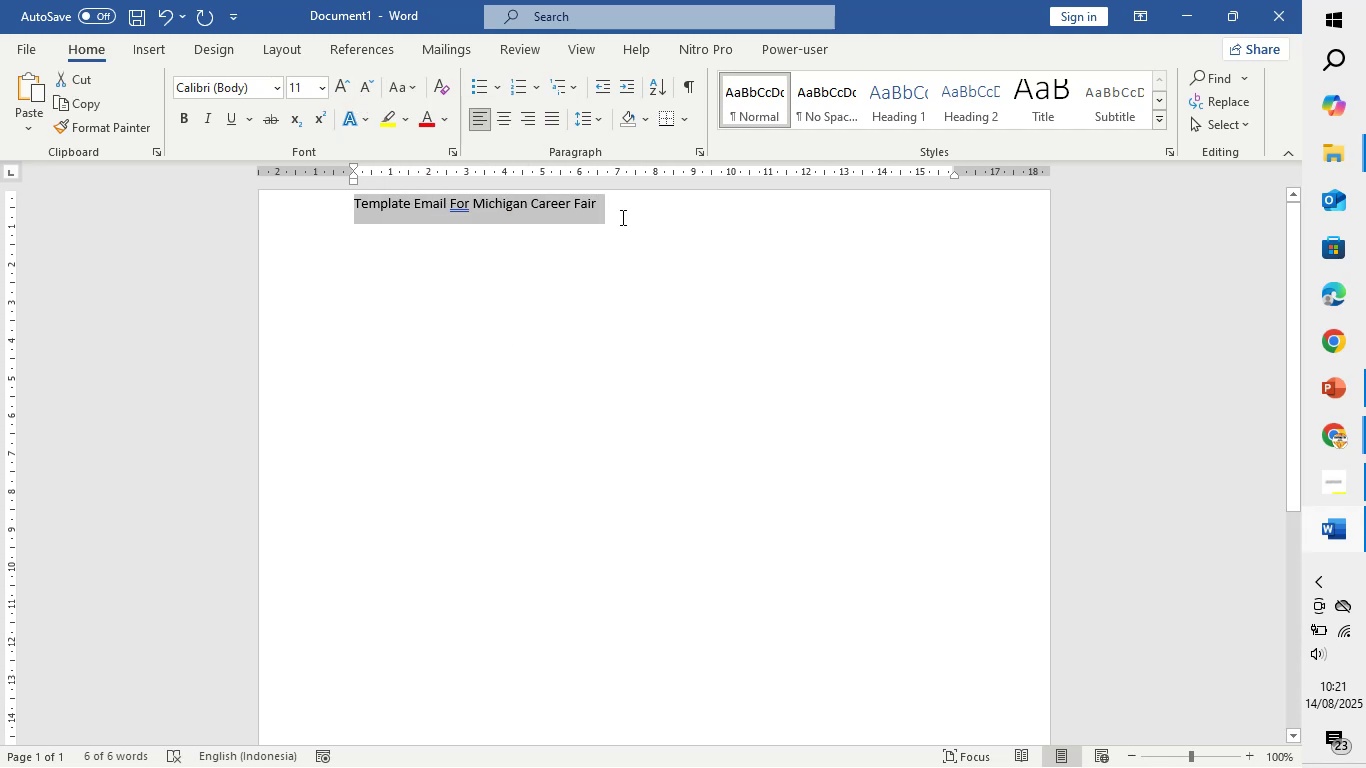 
left_click([621, 217])
 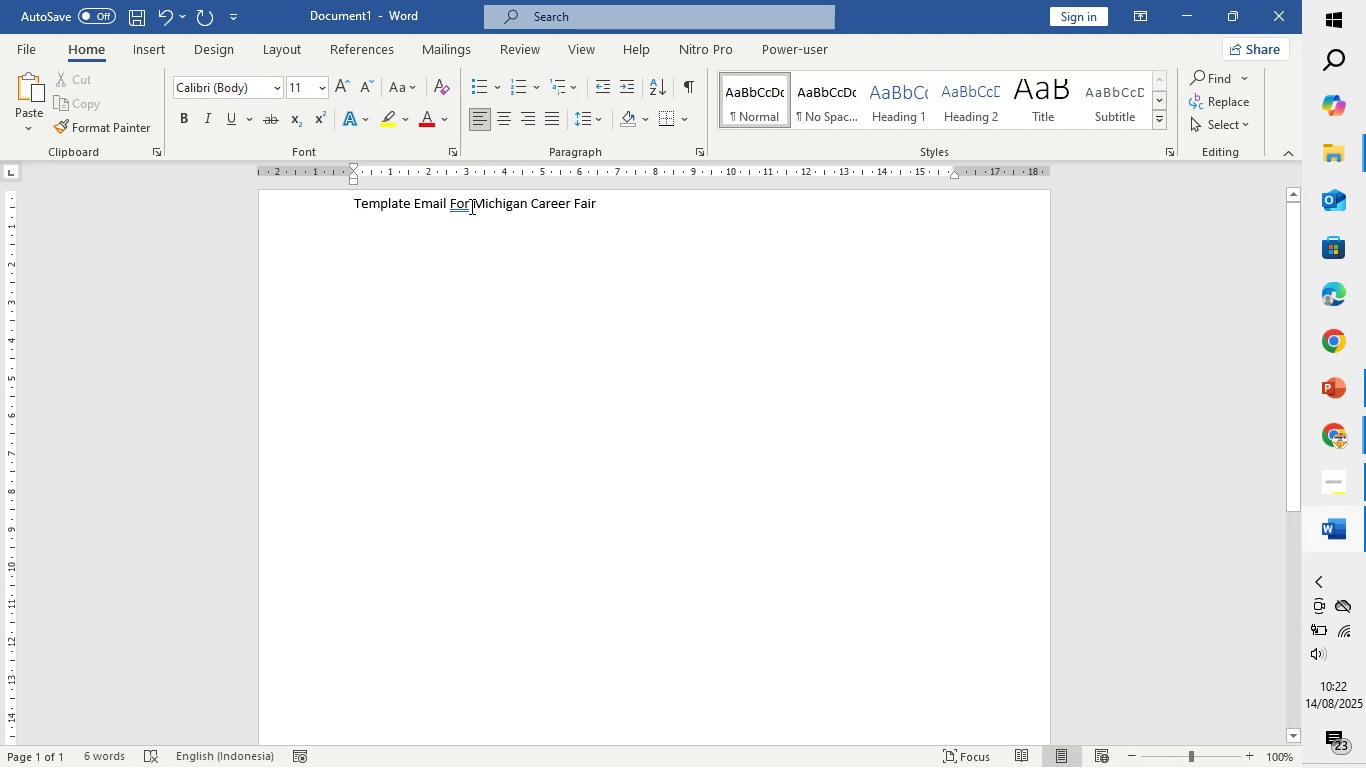 
left_click([462, 206])
 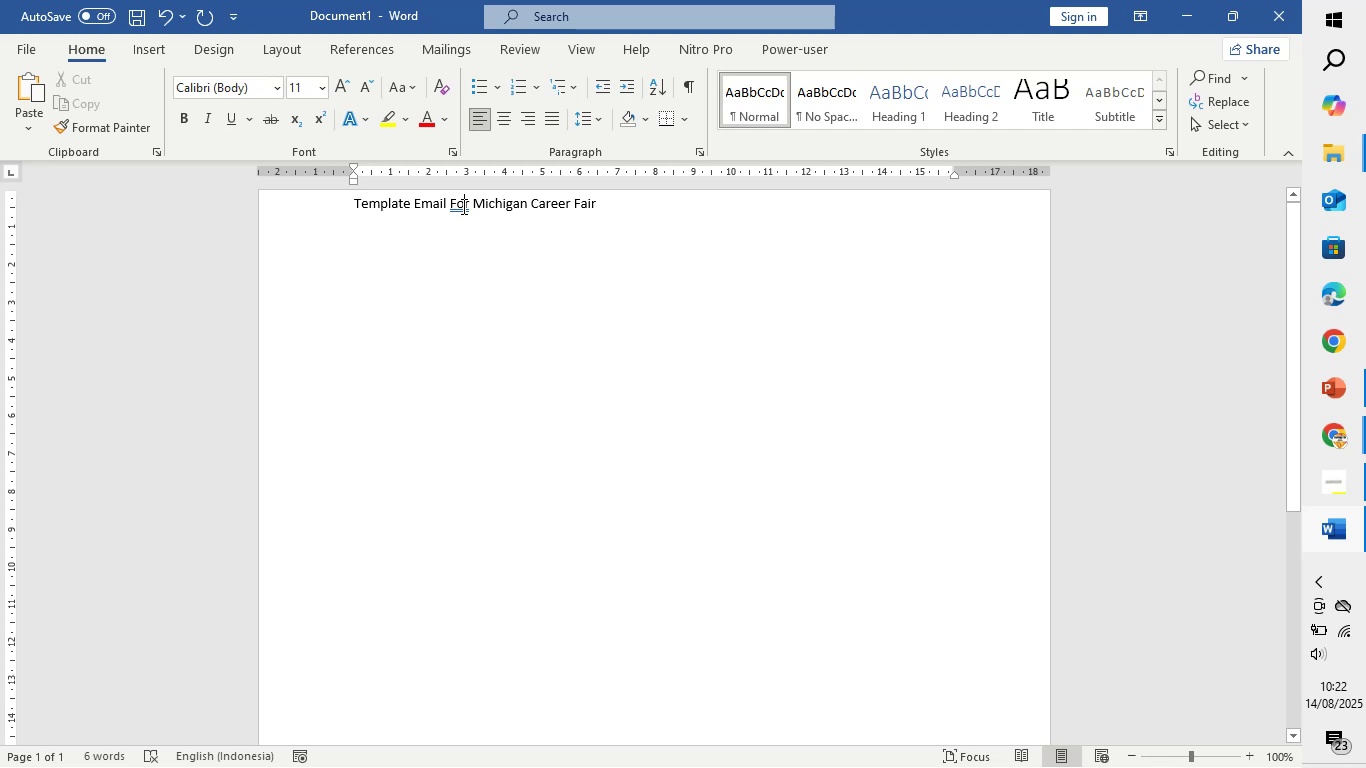 
left_click([462, 206])
 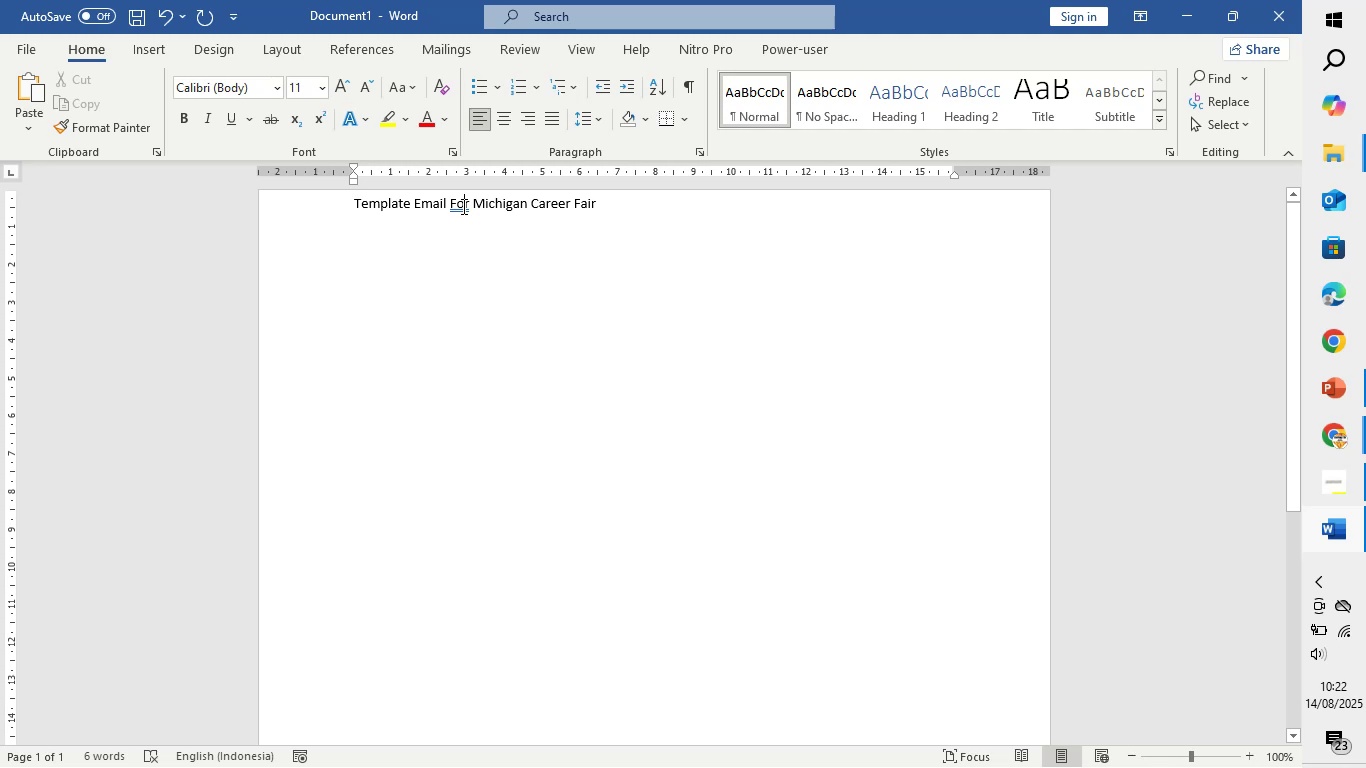 
right_click([462, 206])
 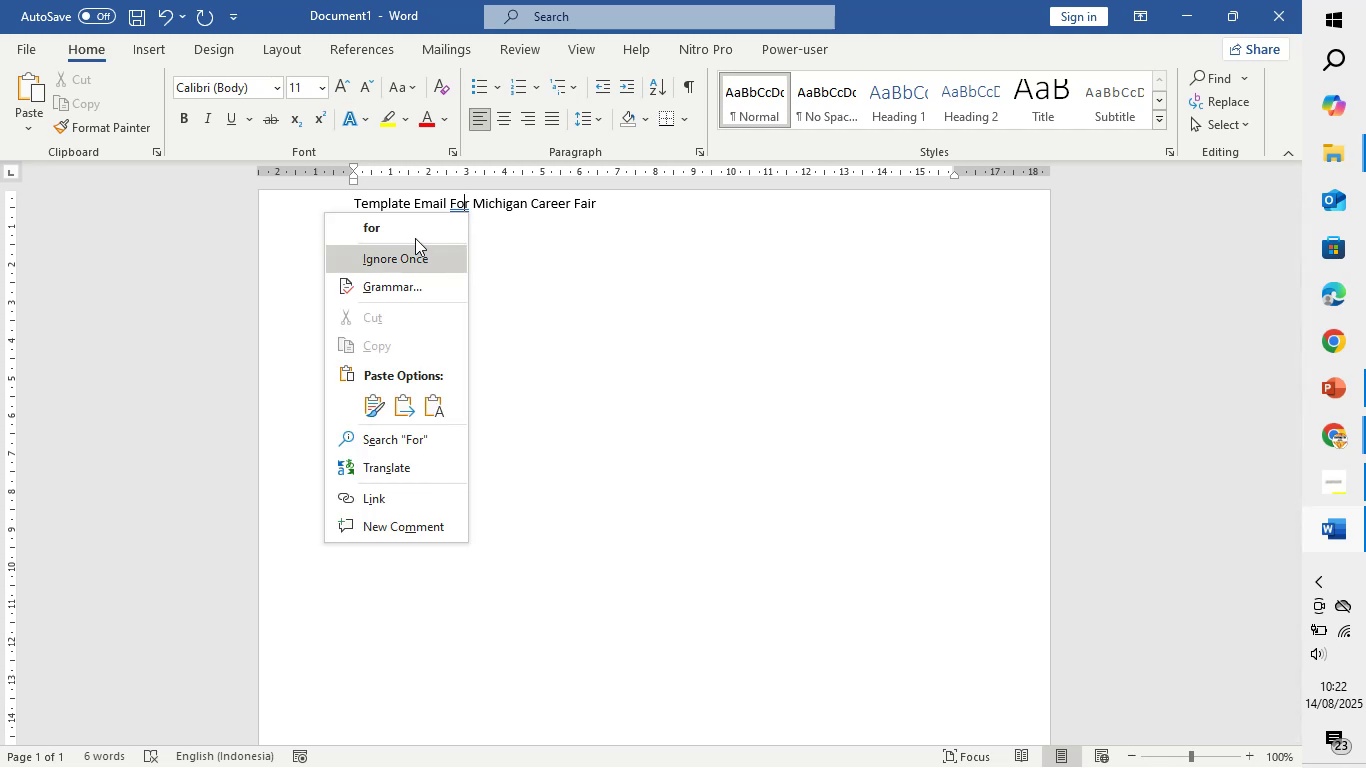 
left_click([414, 228])
 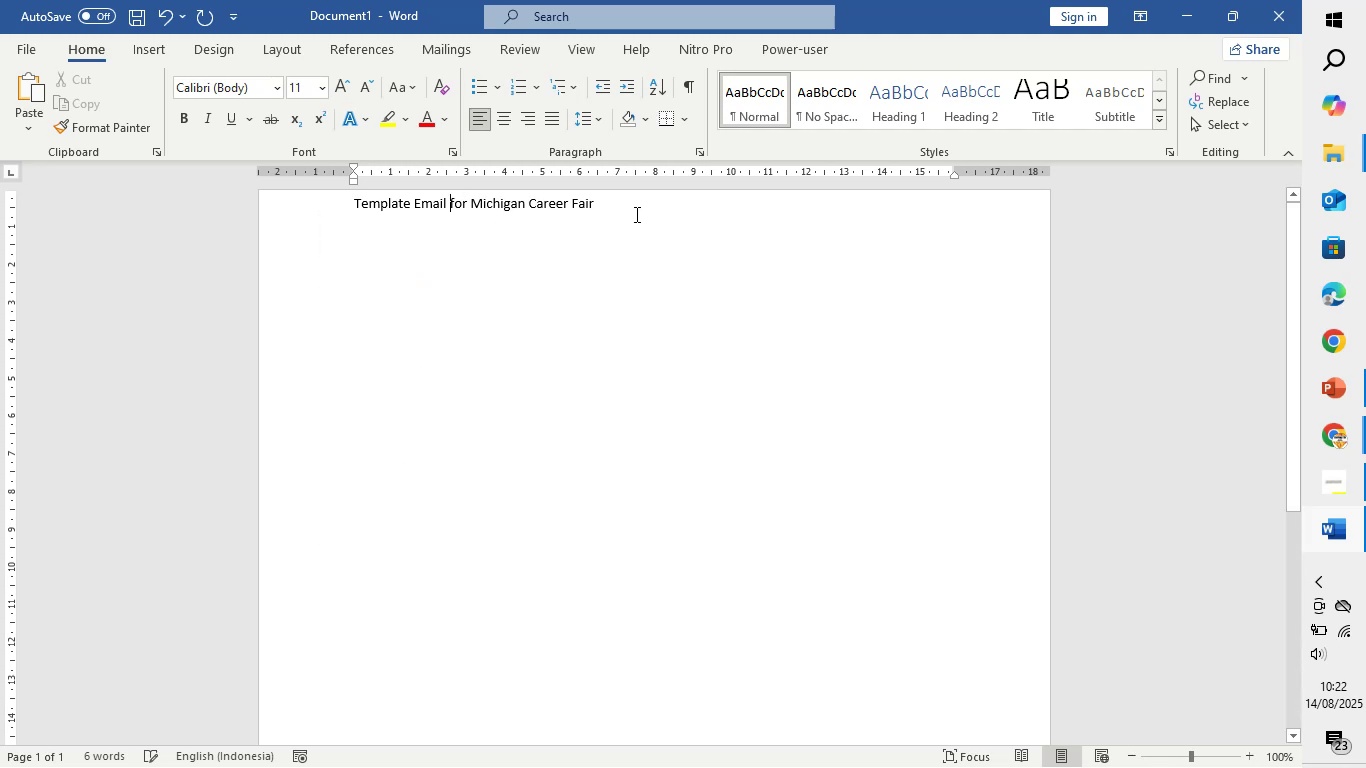 
left_click_drag(start_coordinate=[633, 210], to_coordinate=[358, 217])
 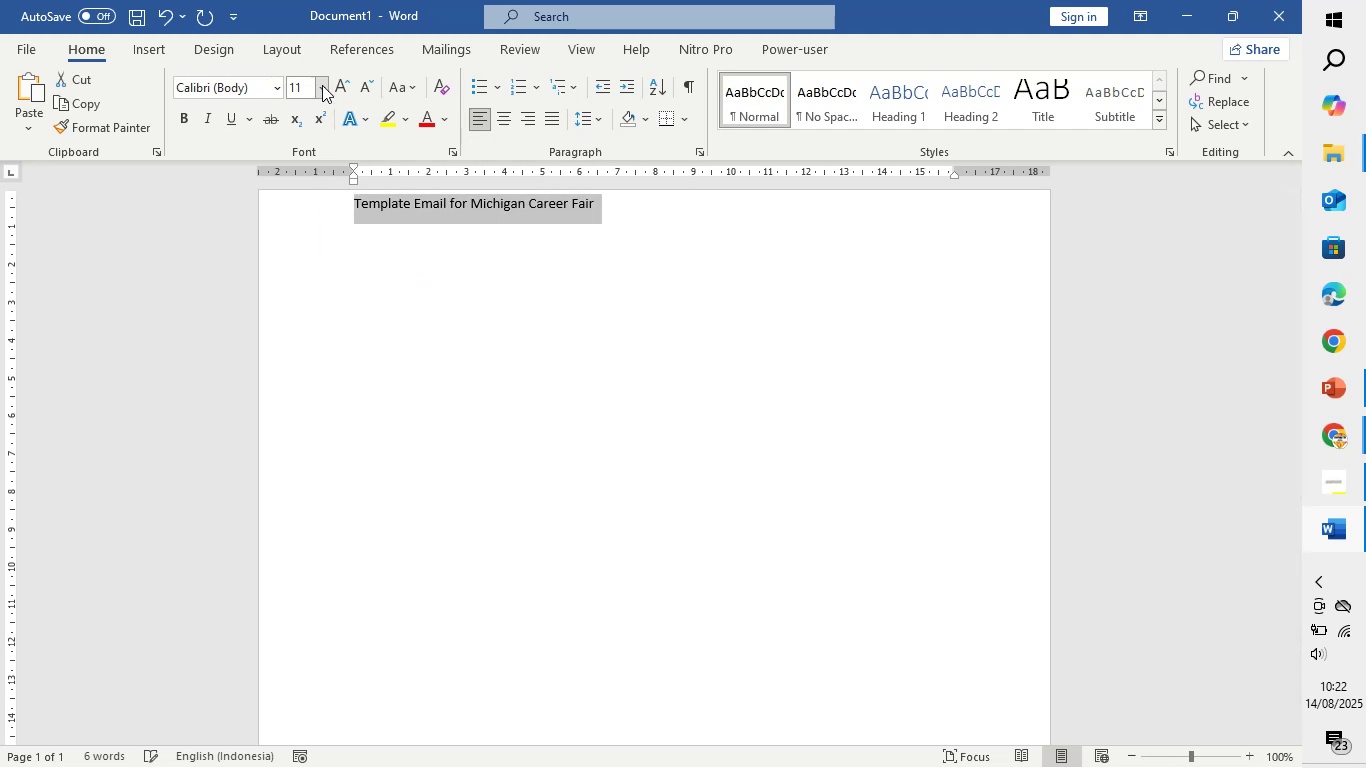 
left_click([322, 81])
 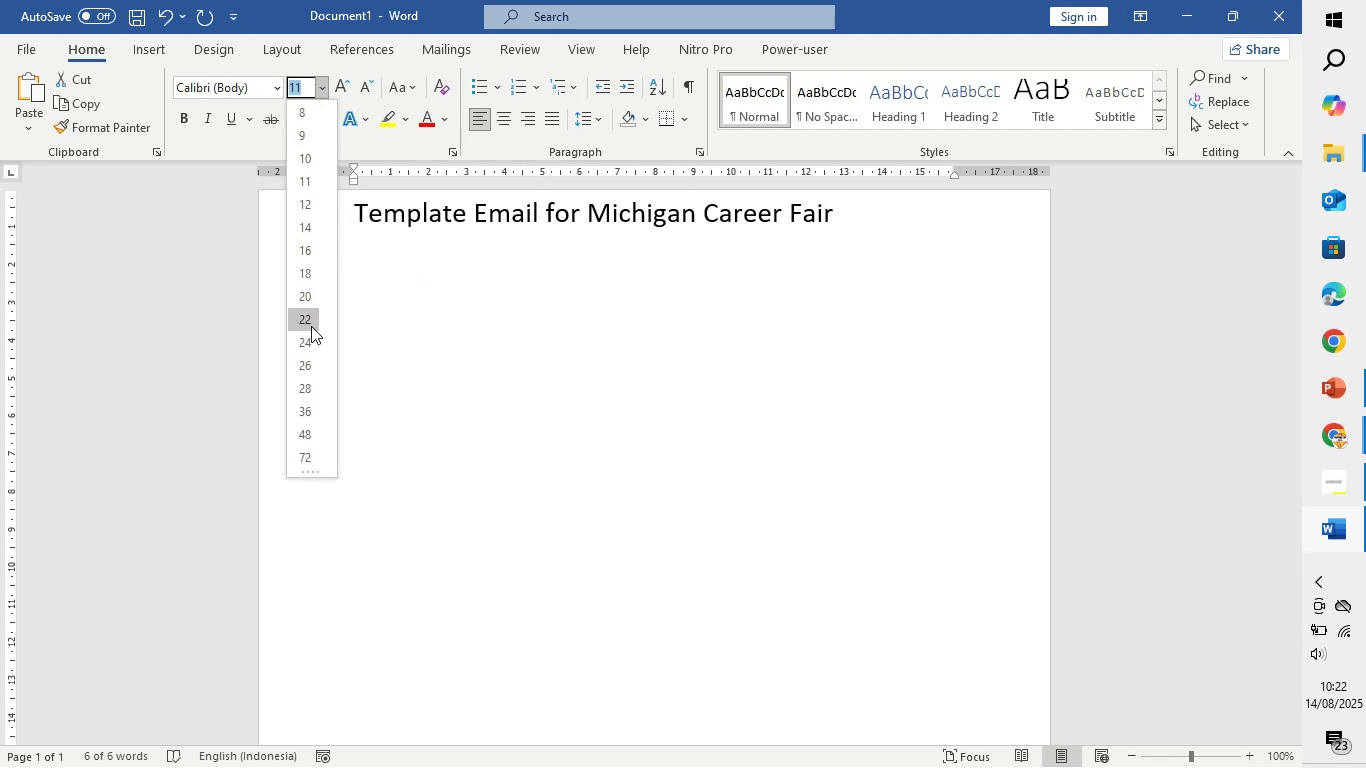 
left_click([311, 326])
 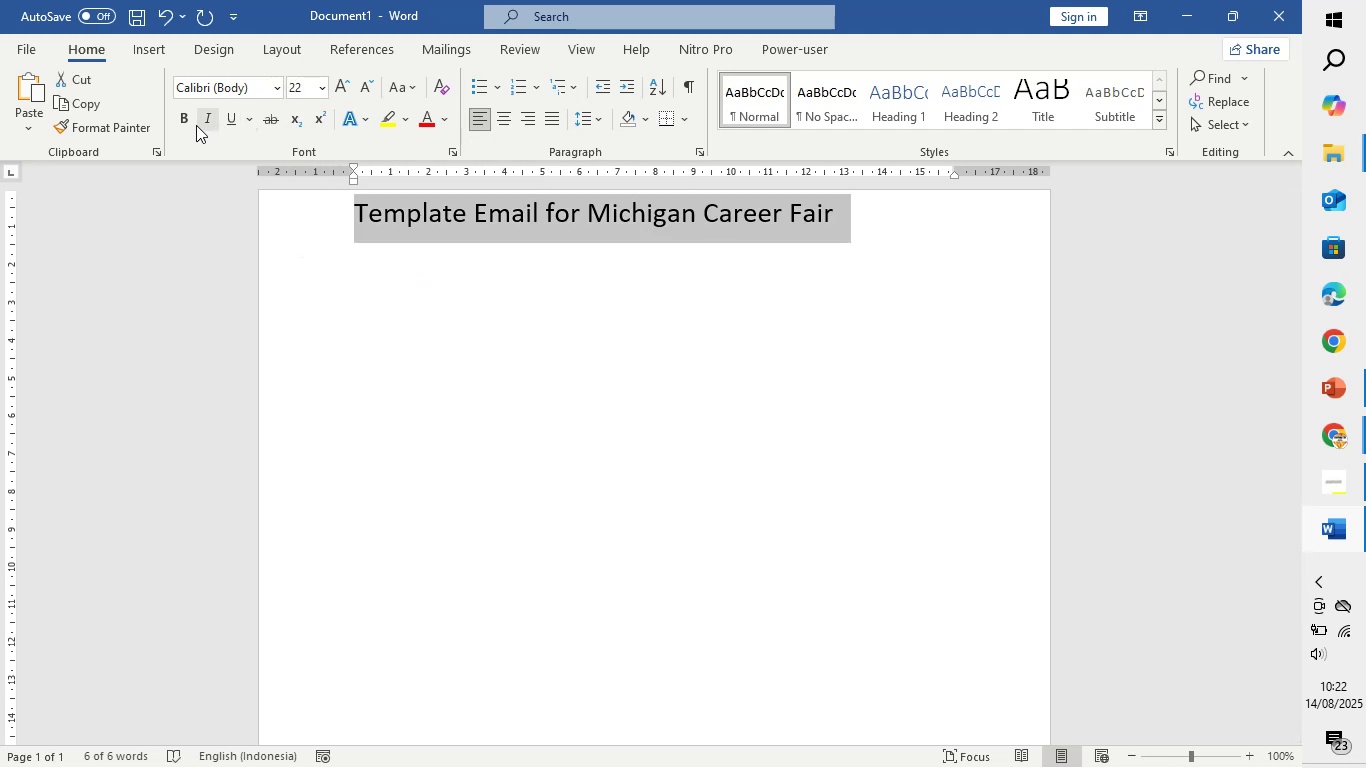 
left_click([194, 123])
 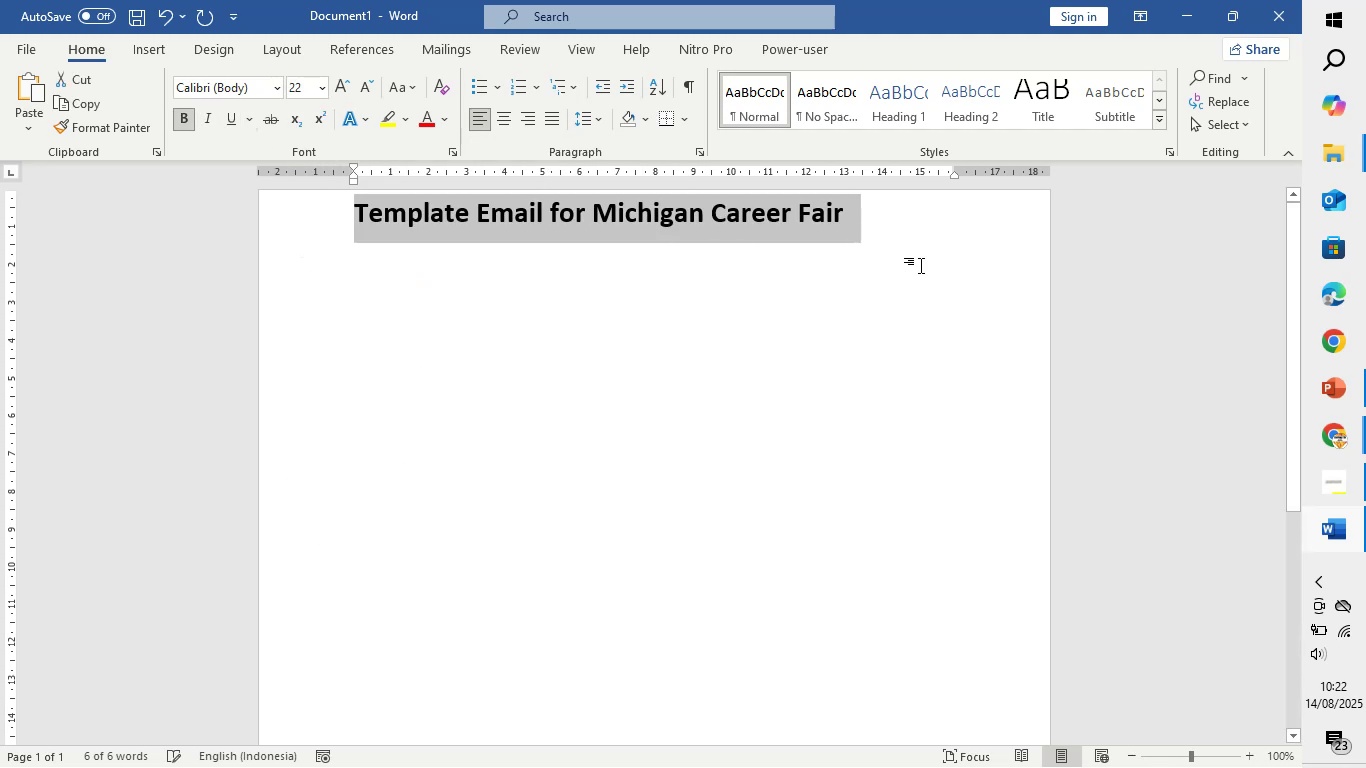 
left_click([924, 256])
 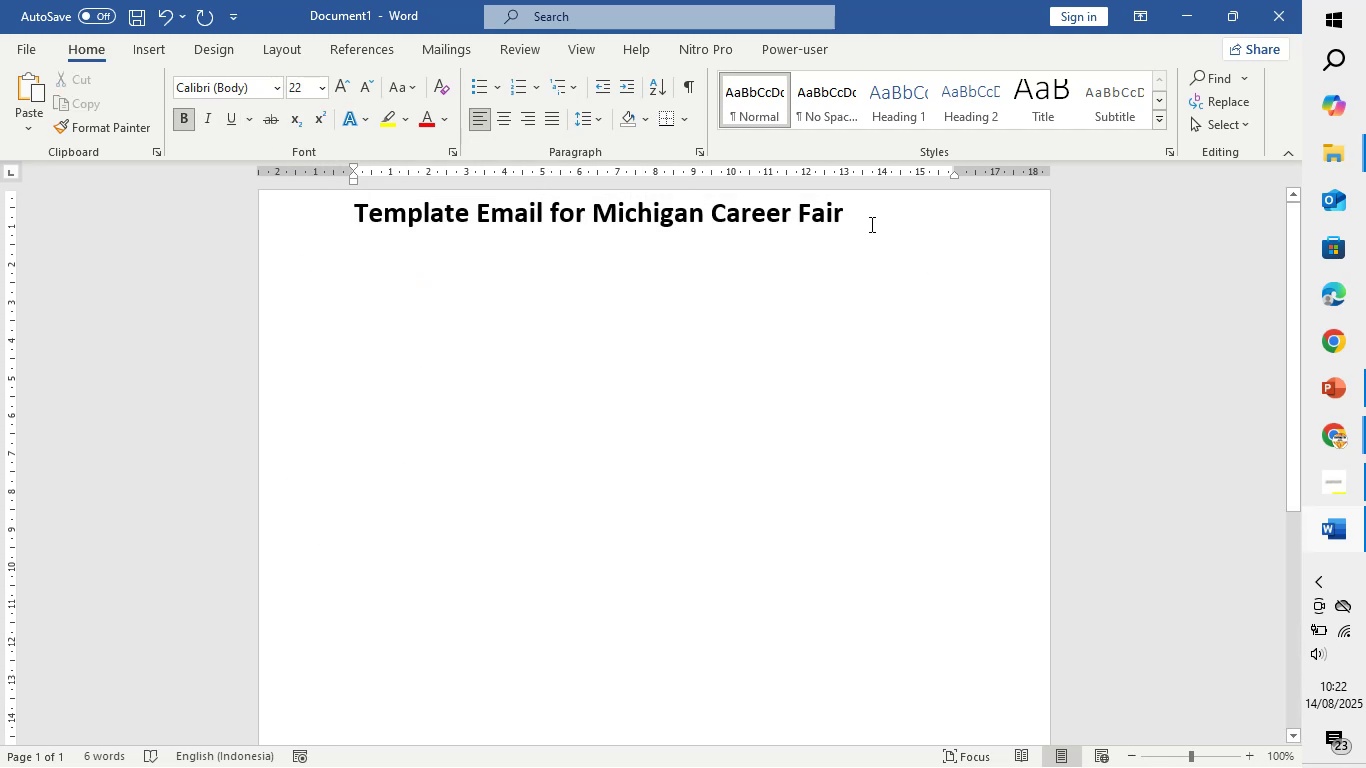 
key(Shift+Enter)
 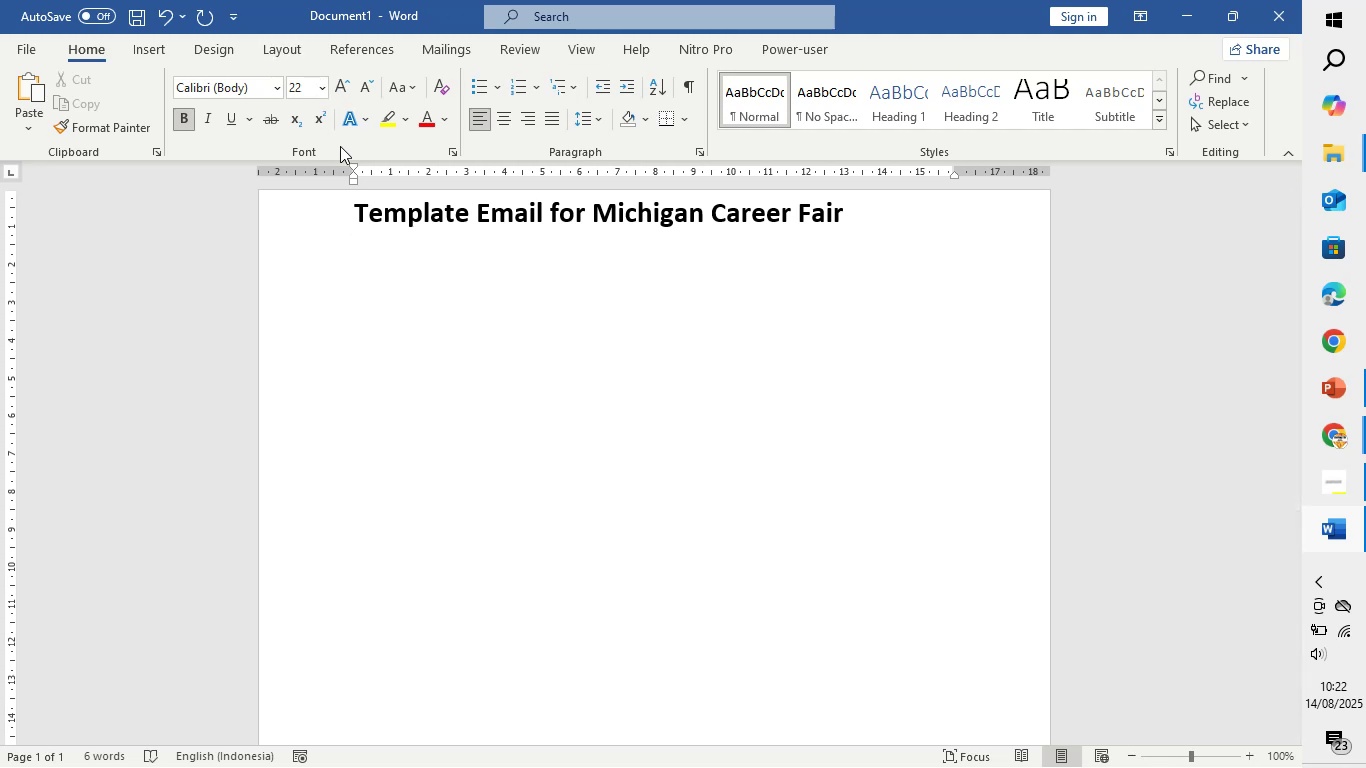 
wait(8.19)
 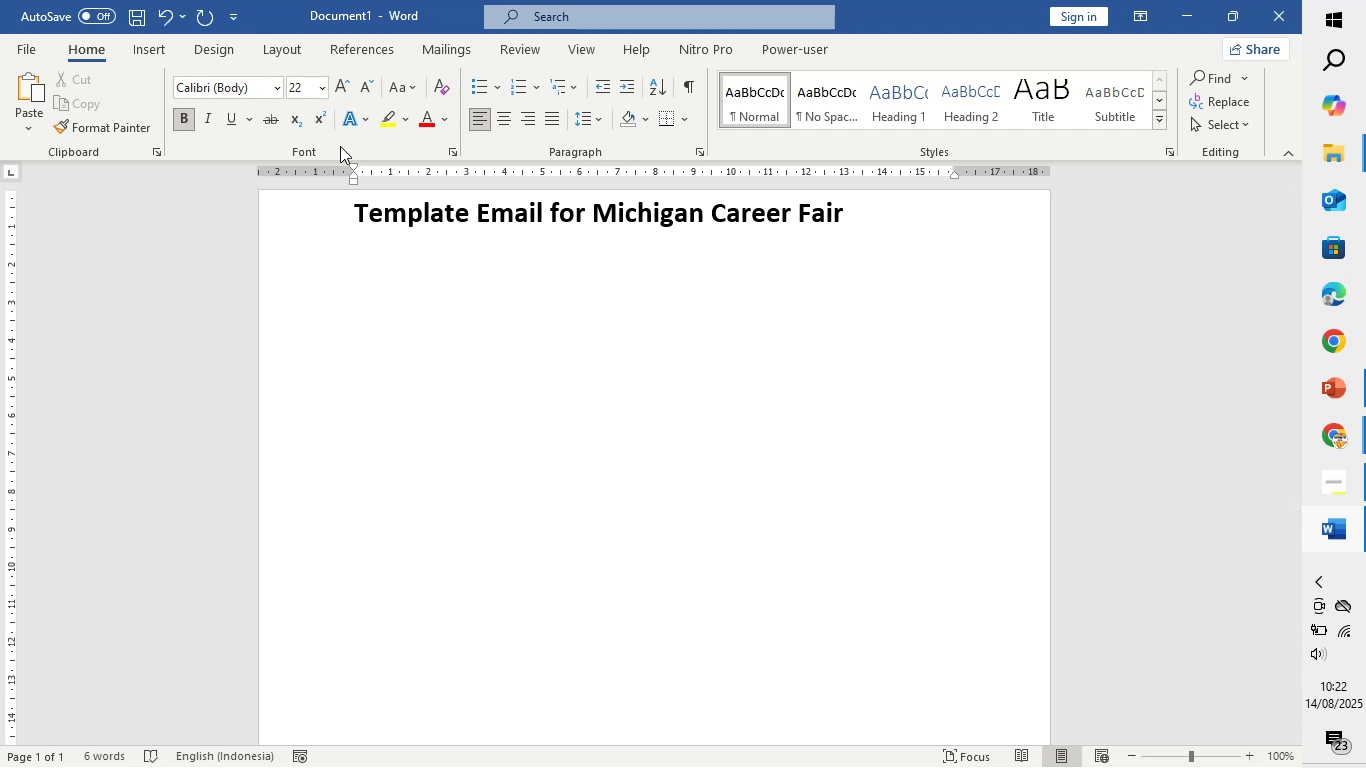 
left_click([321, 81])
 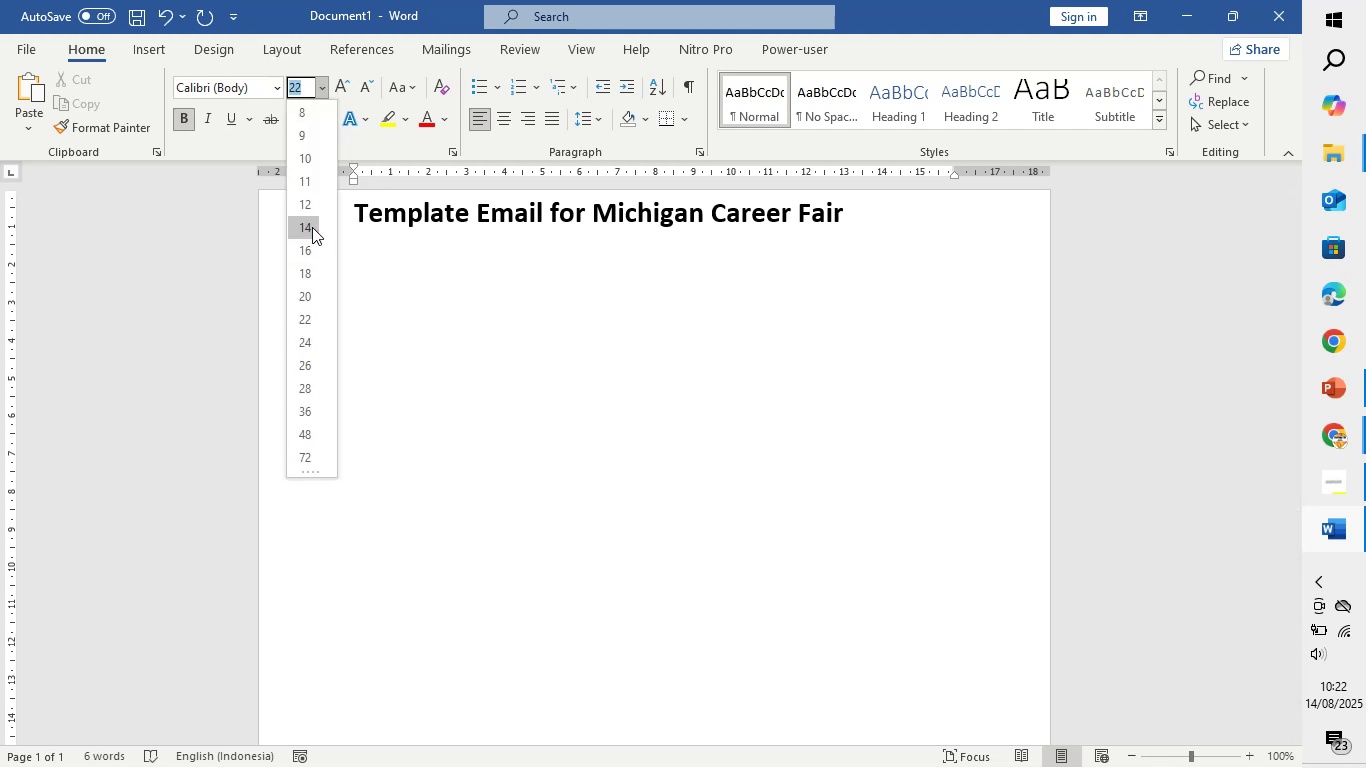 
left_click([312, 223])
 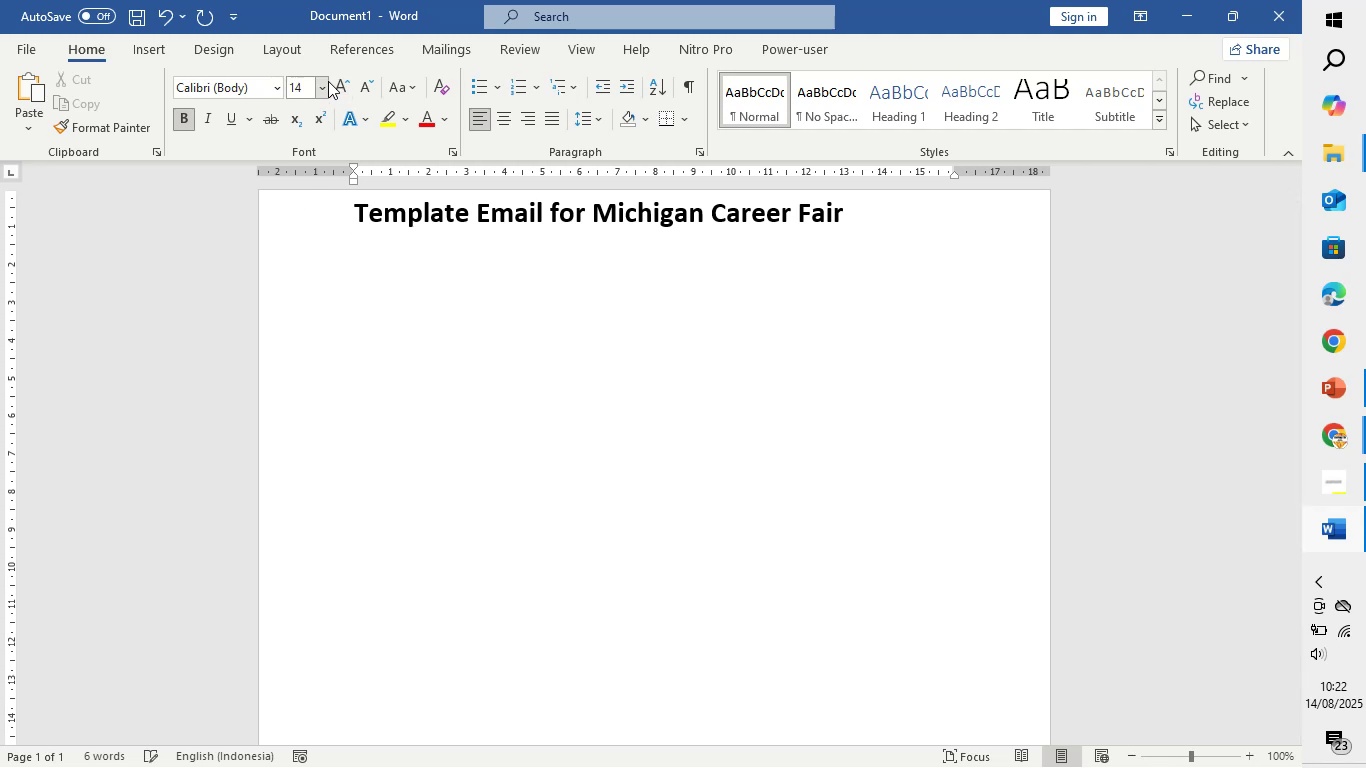 
left_click([323, 84])
 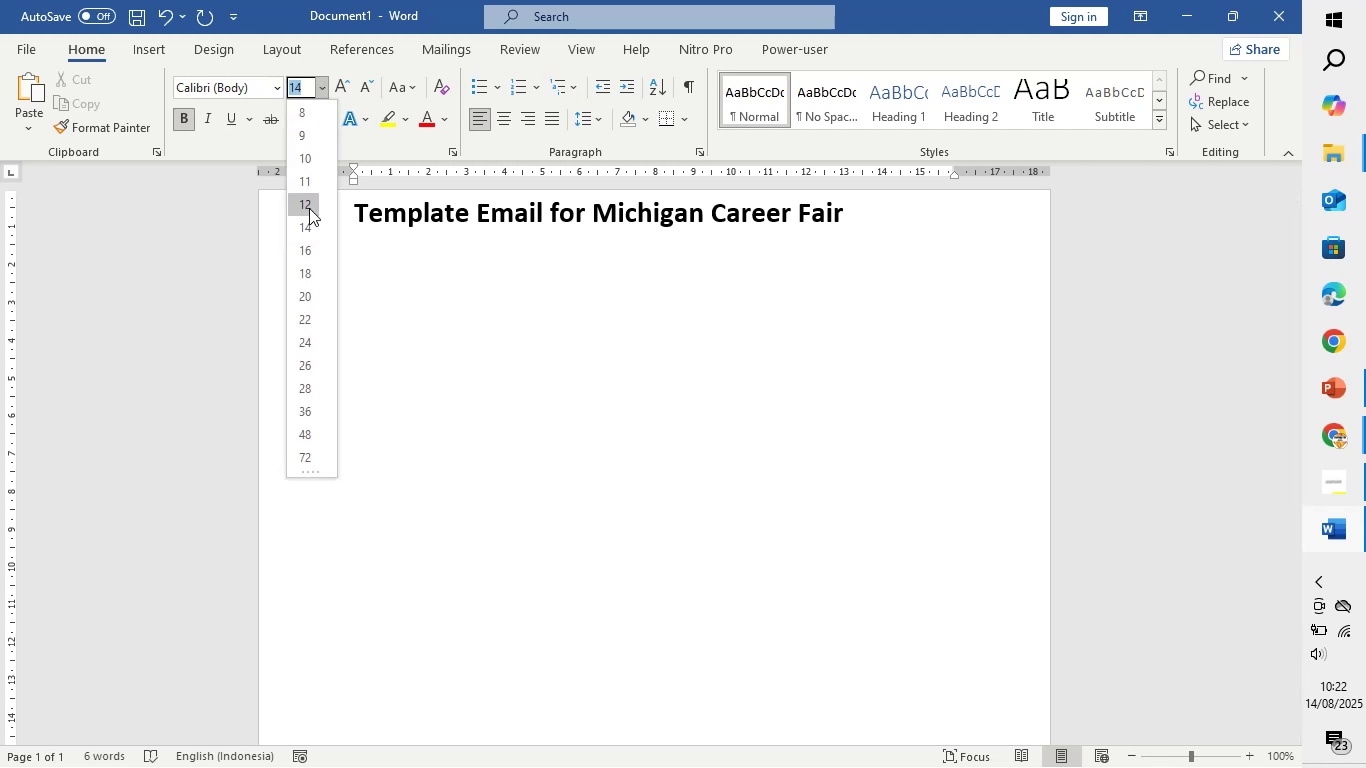 
left_click([309, 208])
 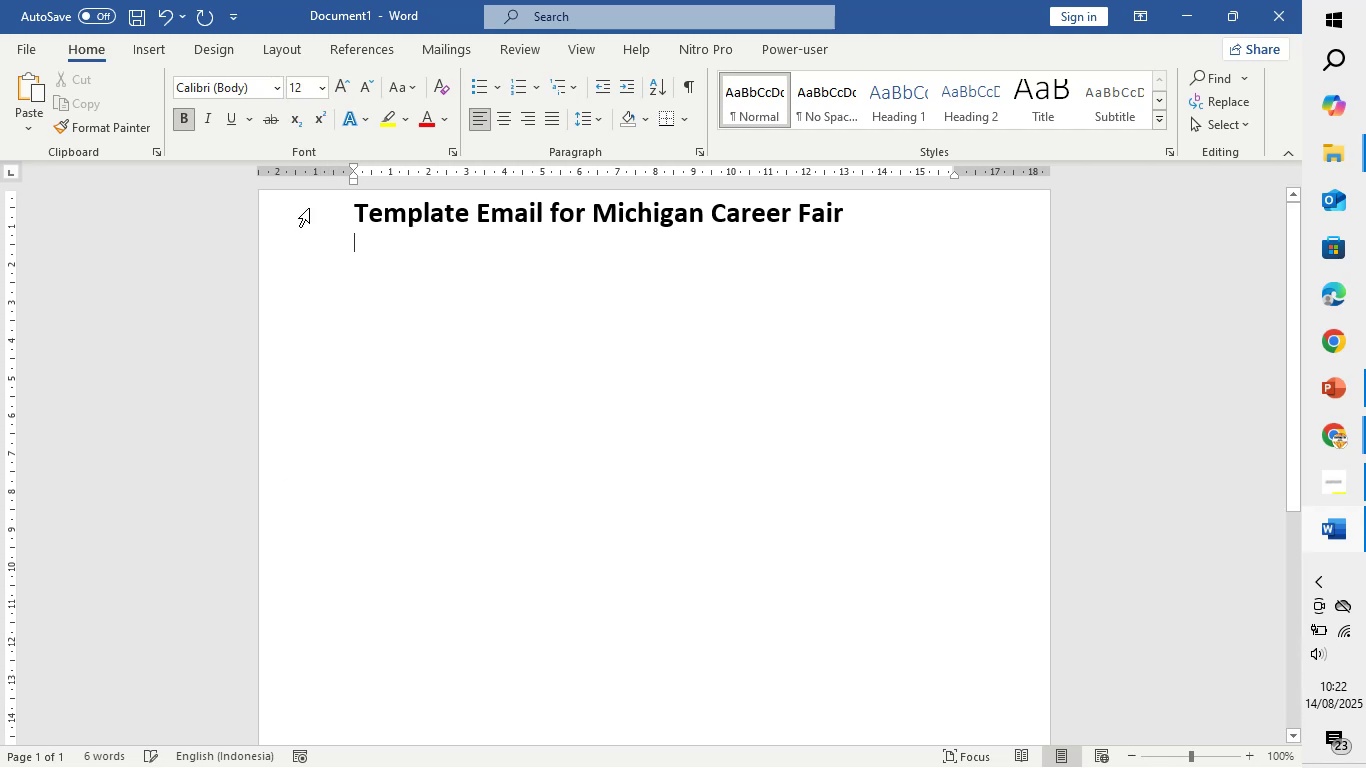 
type(Subject : Join u)
key(Backspace)
type(Us for the {Eve)
key(Backspace)
key(Backspace)
key(Backspace)
key(Backspace)
type([event Name] at University of Michigan)
 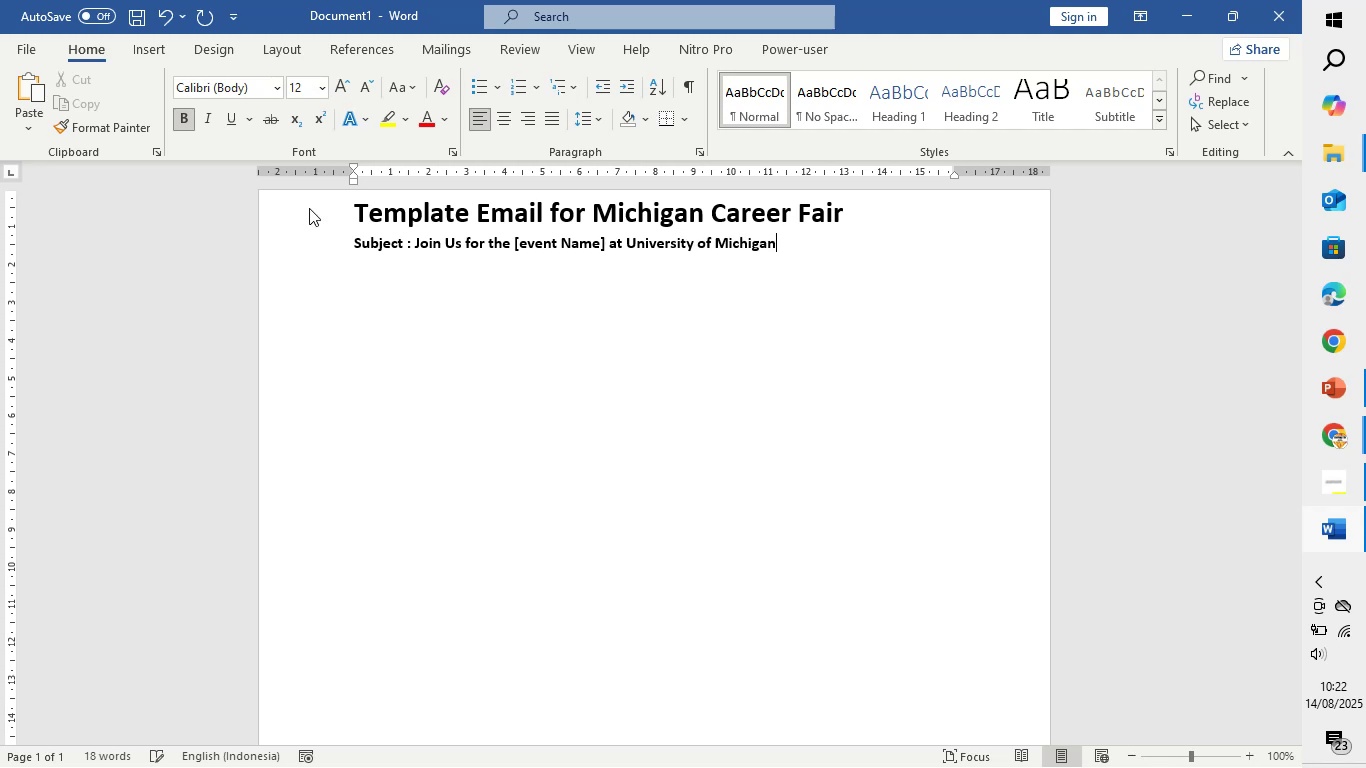 
key(Enter)
 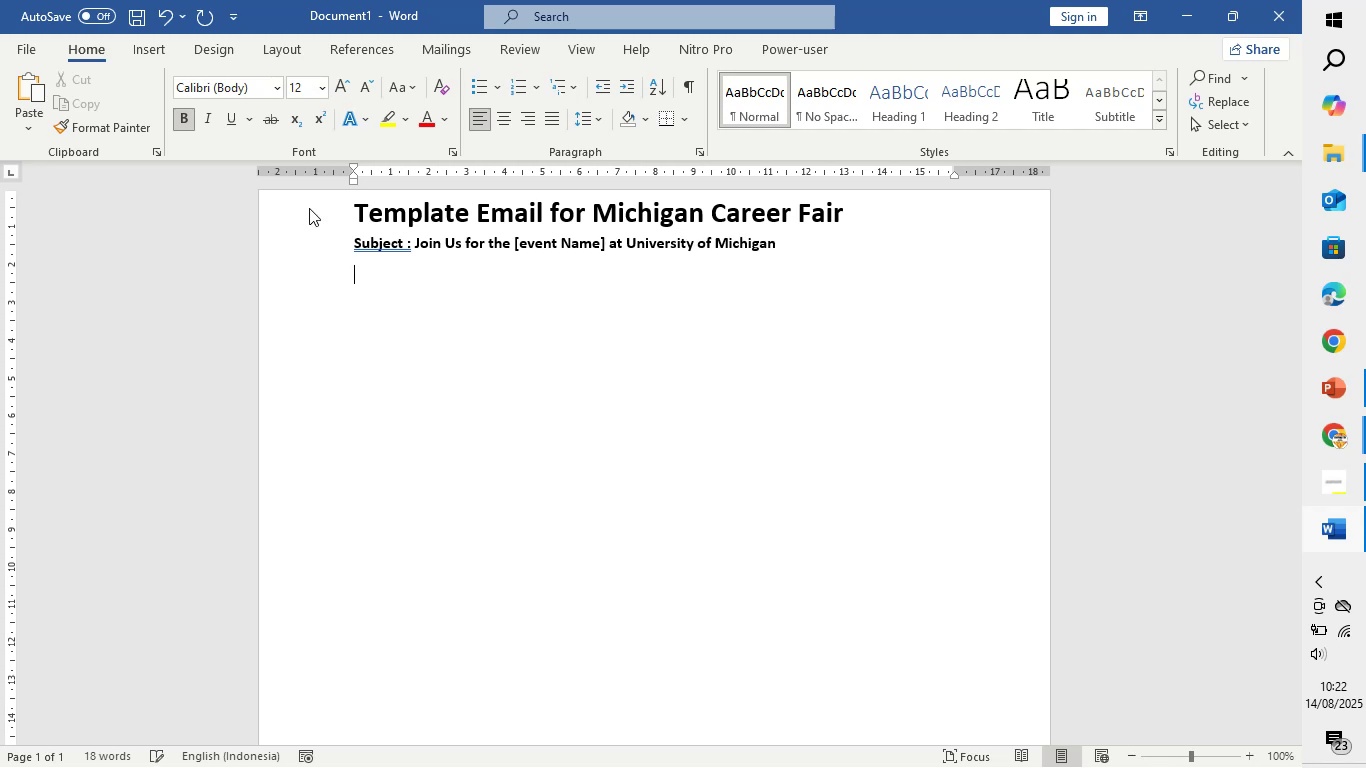 
key(Enter)
 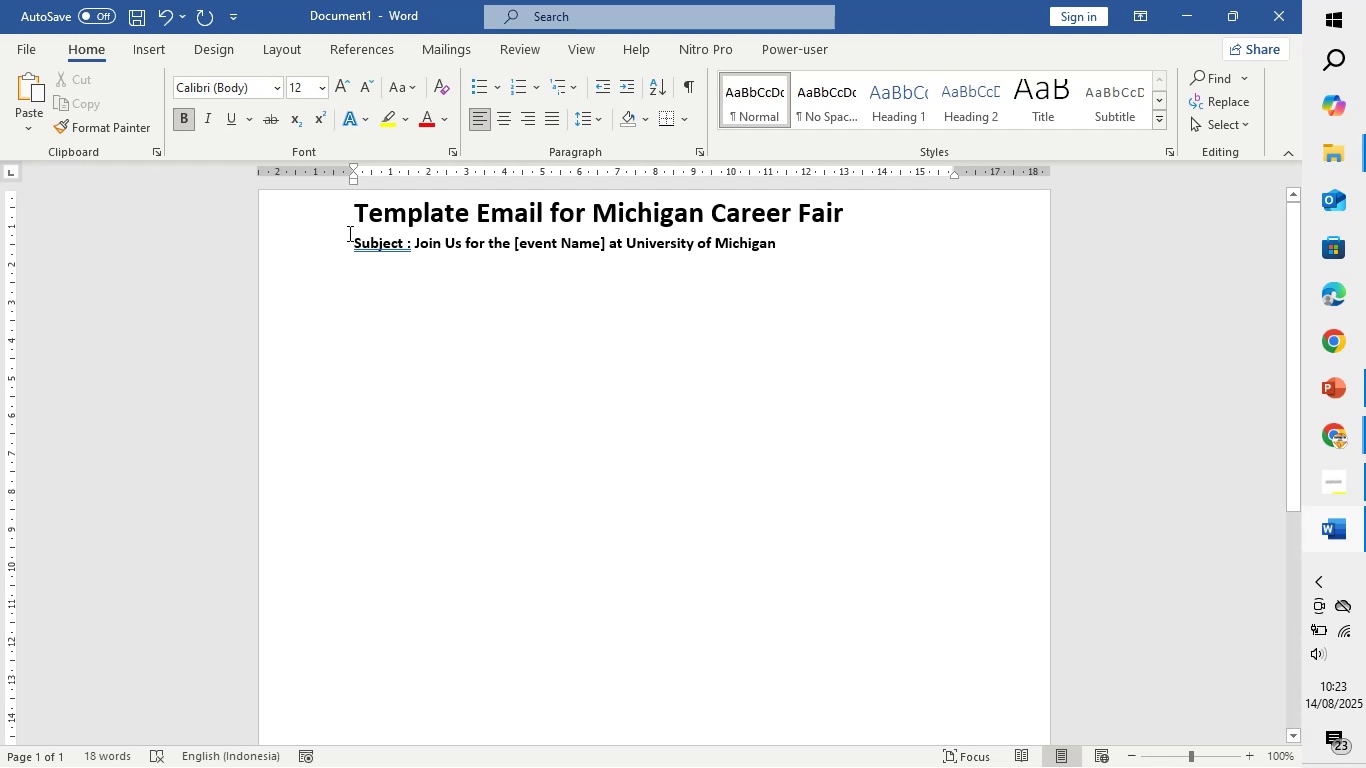 
right_click([382, 246])
 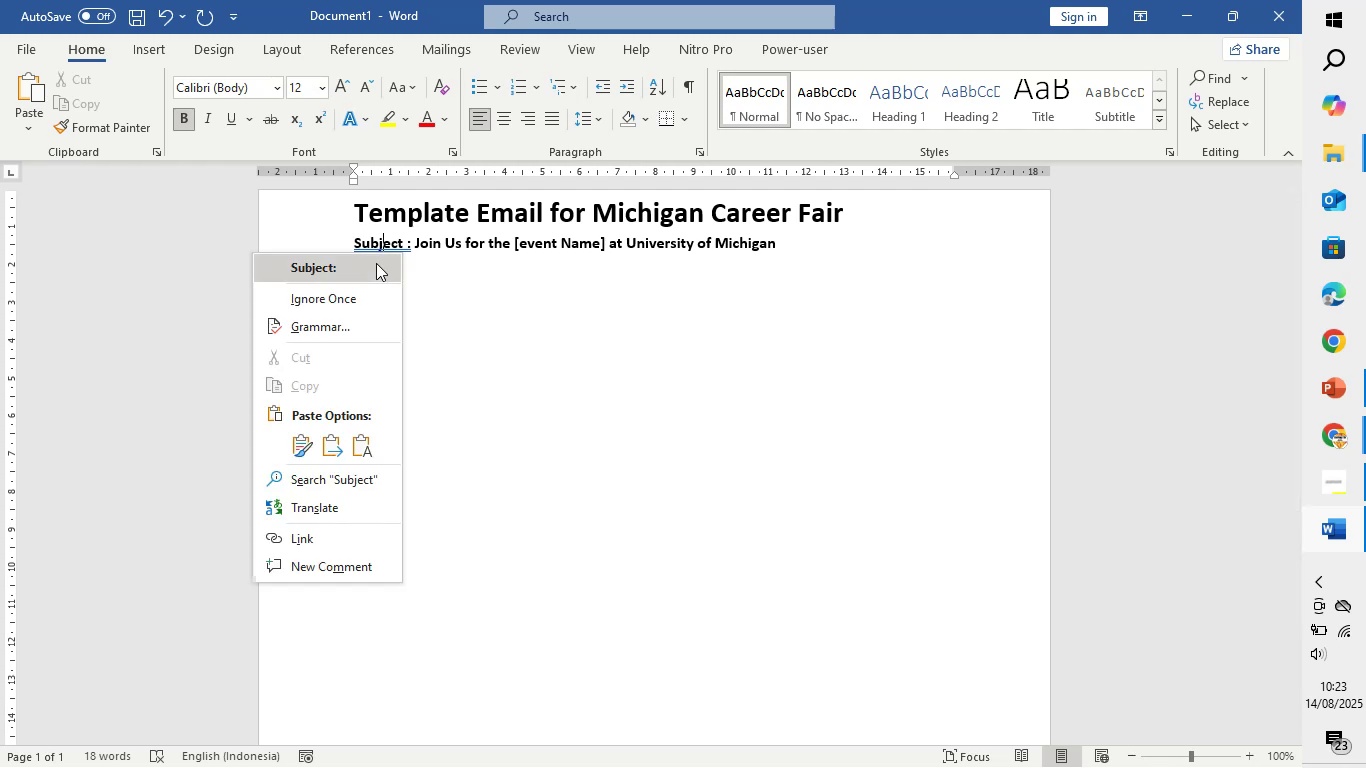 
left_click([376, 263])
 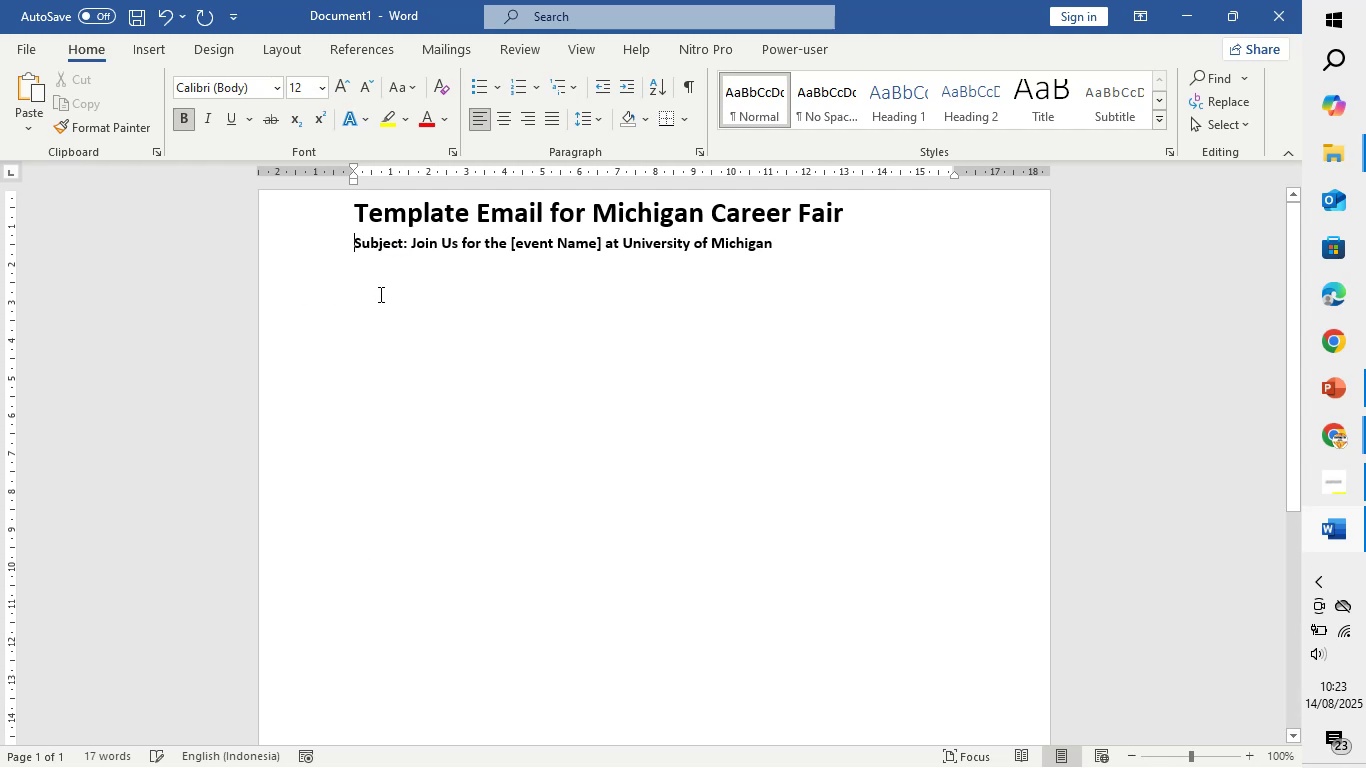 
left_click([377, 302])
 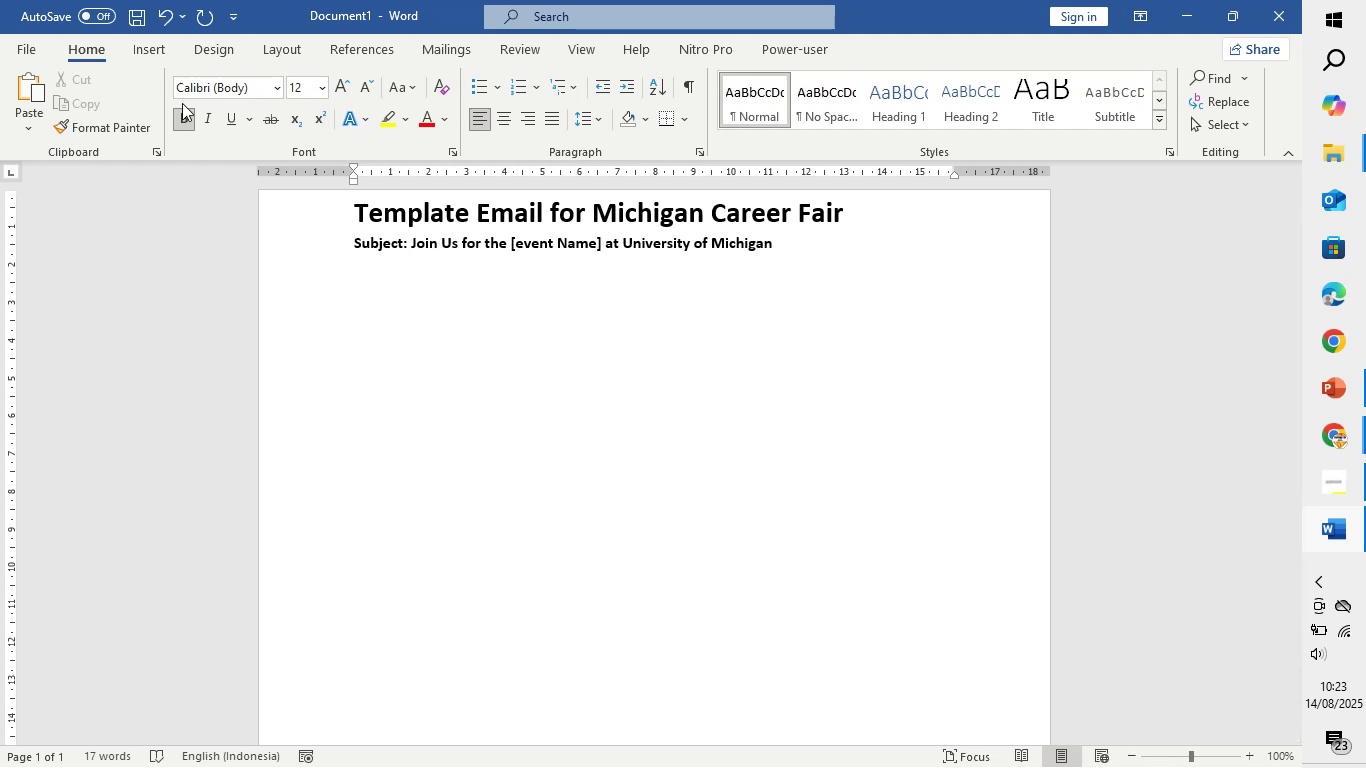 
left_click([187, 116])
 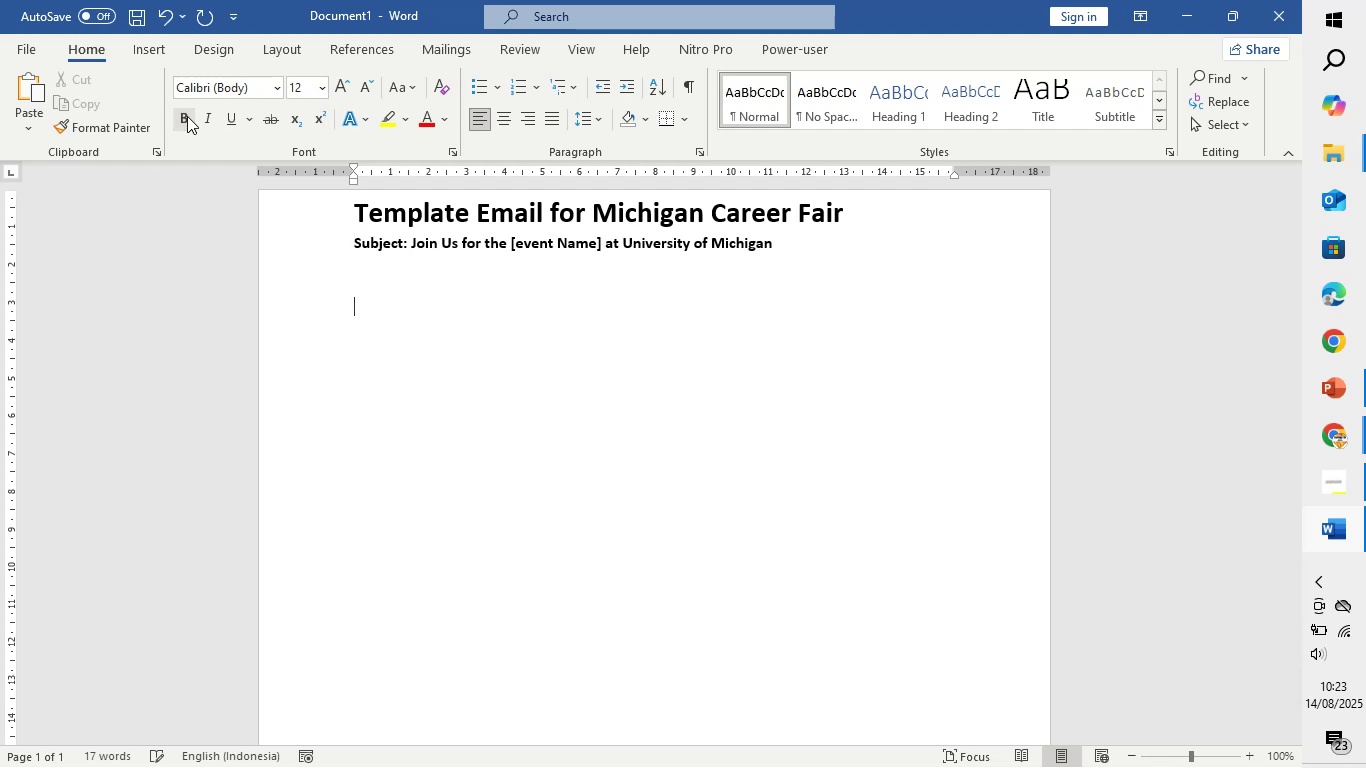 
type(Dear [Company )
key(Backspace)
type(Name] Team,)
 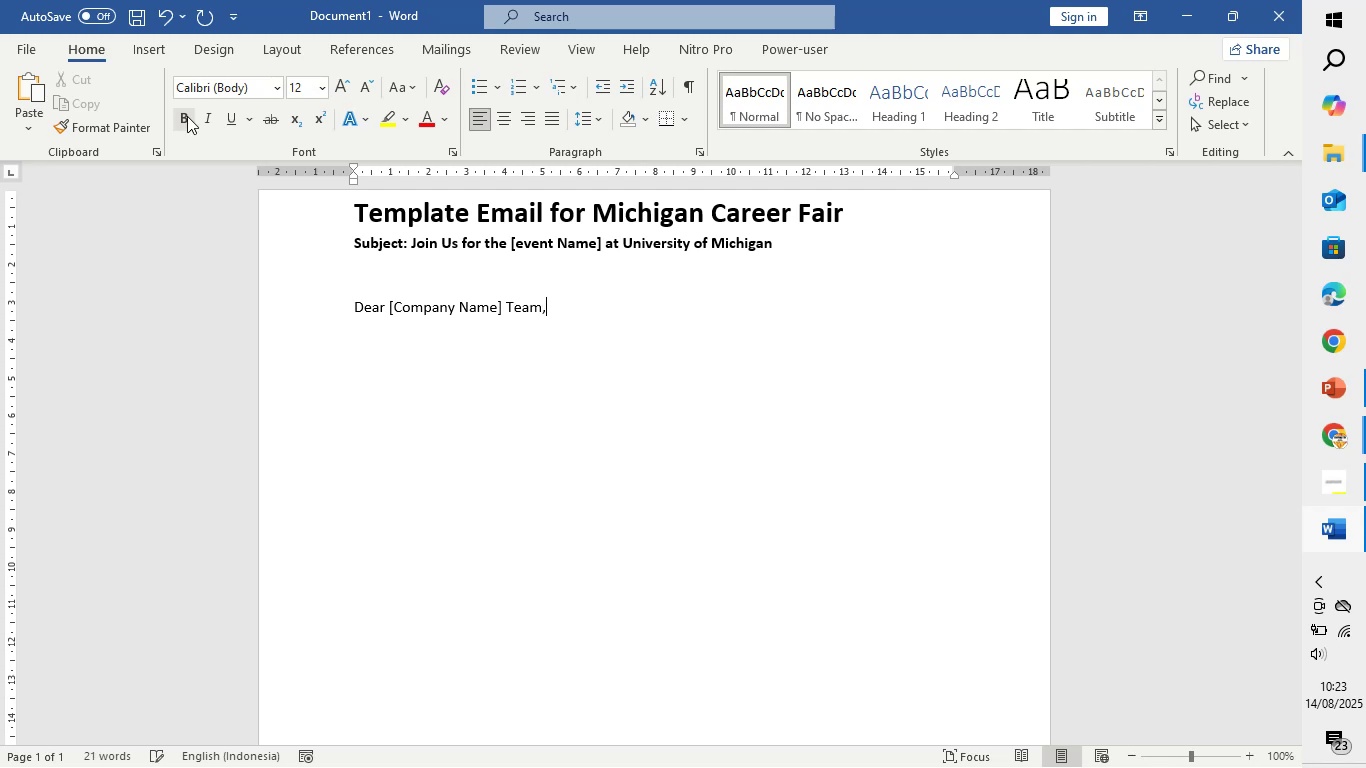 
key(Enter)
 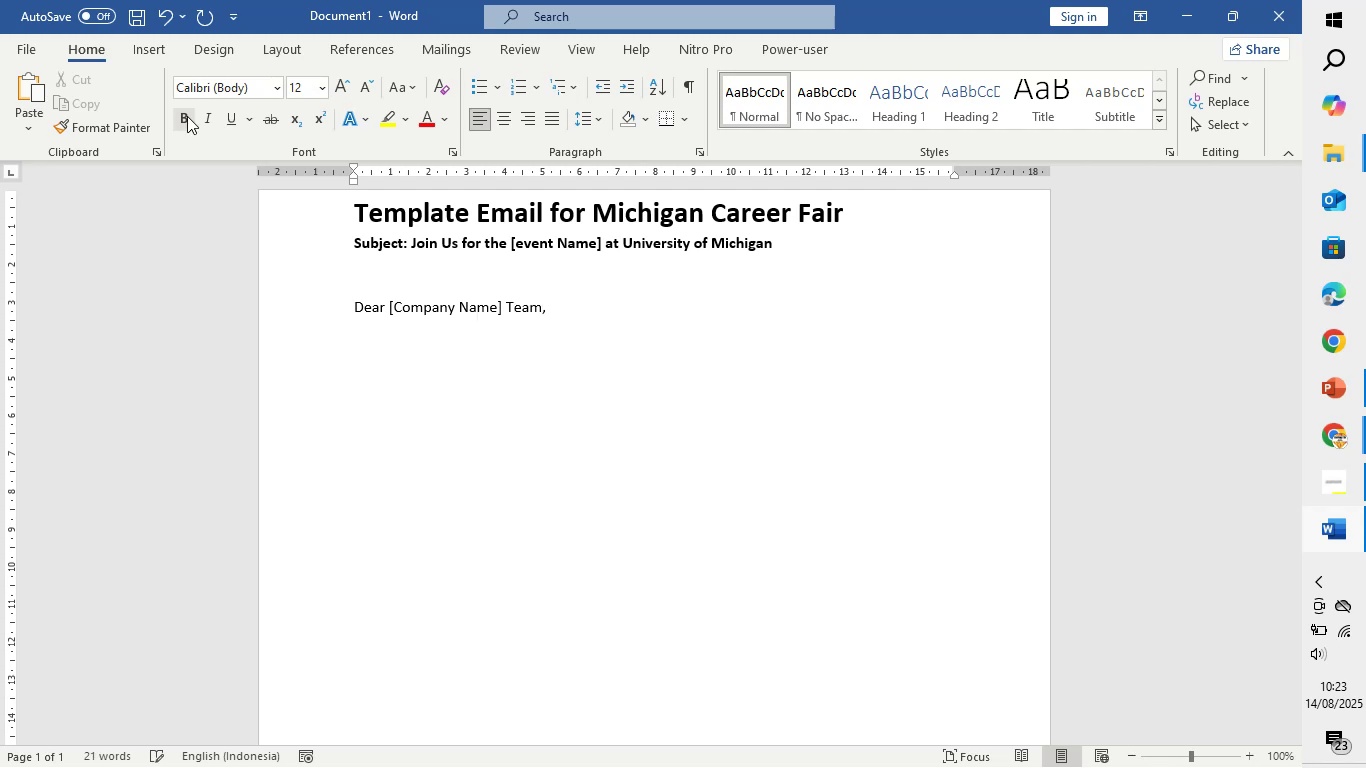 
type(We're excited to n)
key(Backspace)
type(invite your Company to take a )
key(Backspace)
key(Backspace)
type(part in the upcoming [Event Name], taking place on [event Date] at {venue na)
key(Backspace)
key(Backspace)
key(Backspace)
key(Backspace)
key(Backspace)
key(Backspace)
key(Backspace)
key(Backspace)
key(Backspace)
type([Venue Name )
key(Backspace)
type(, University of Michigan, Ann a)
key(Backspace)
type(Arbor)
 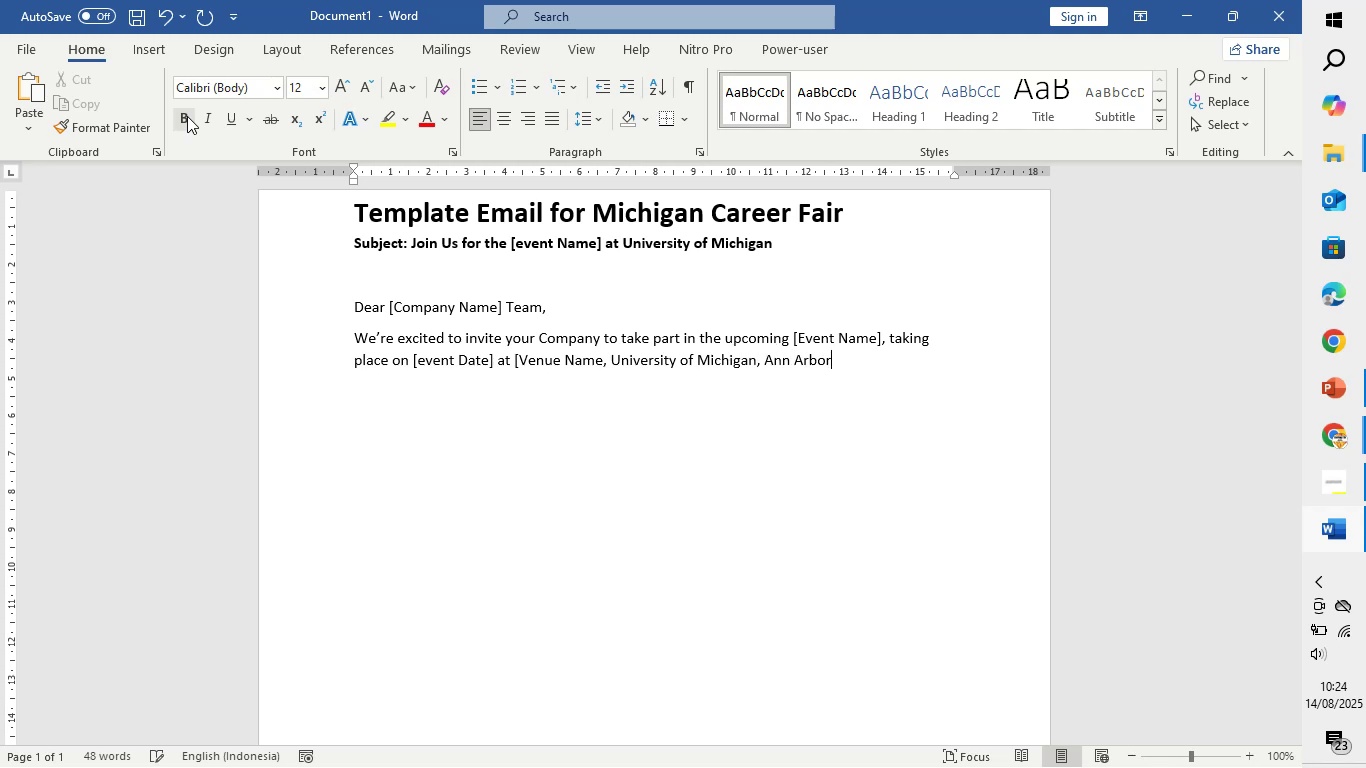 
type(. This event is great chance to connect wir)
key(Backspace)
type(tj)
key(Backspace)
type(h talented )
 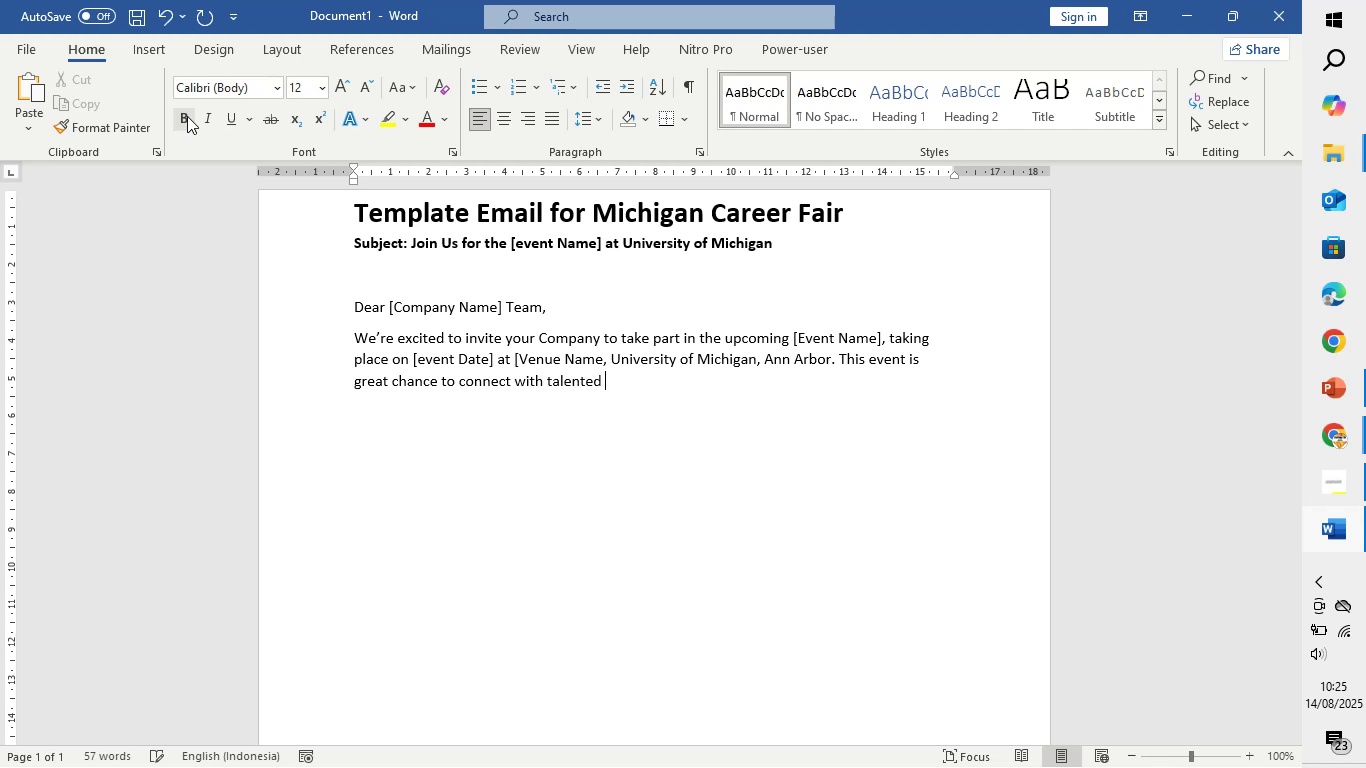 
type(student from across discipline who are eager to explore career path with your company.)
 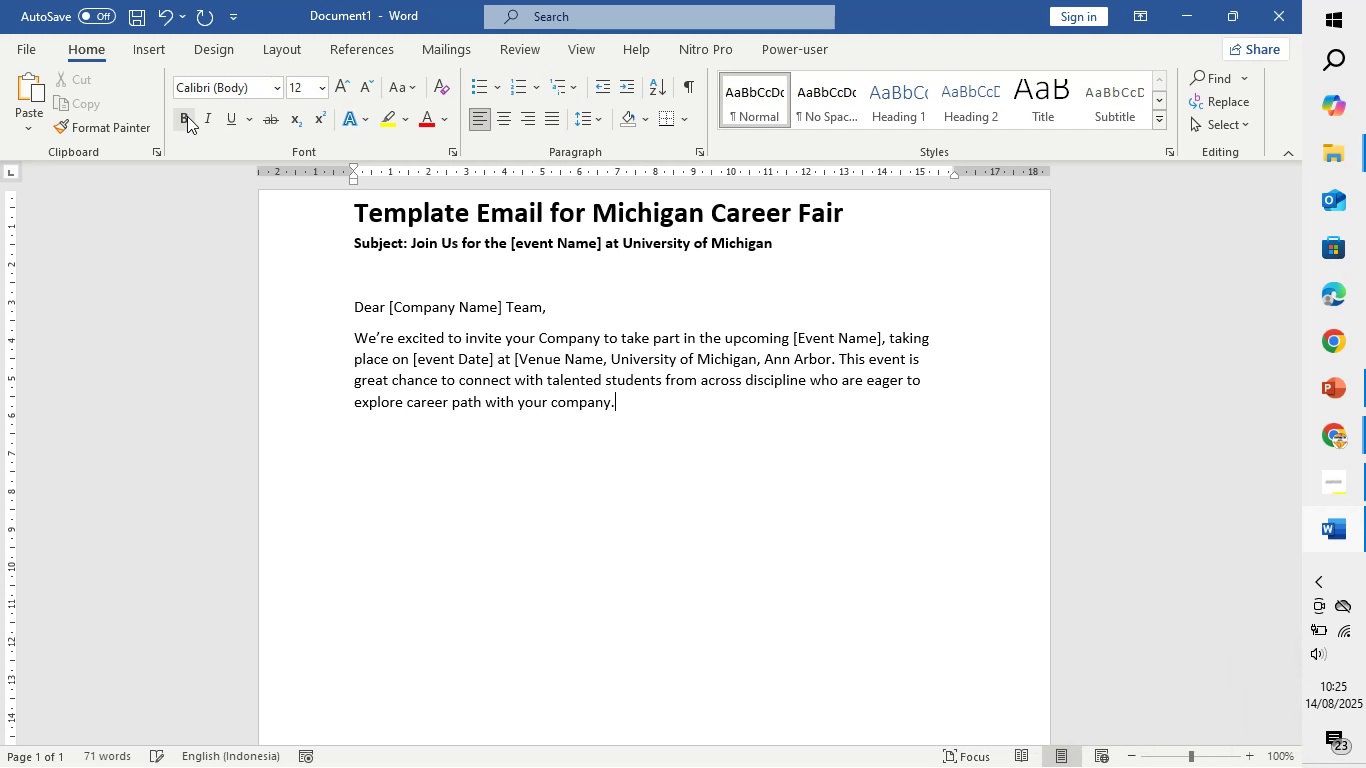 
key(Enter)
 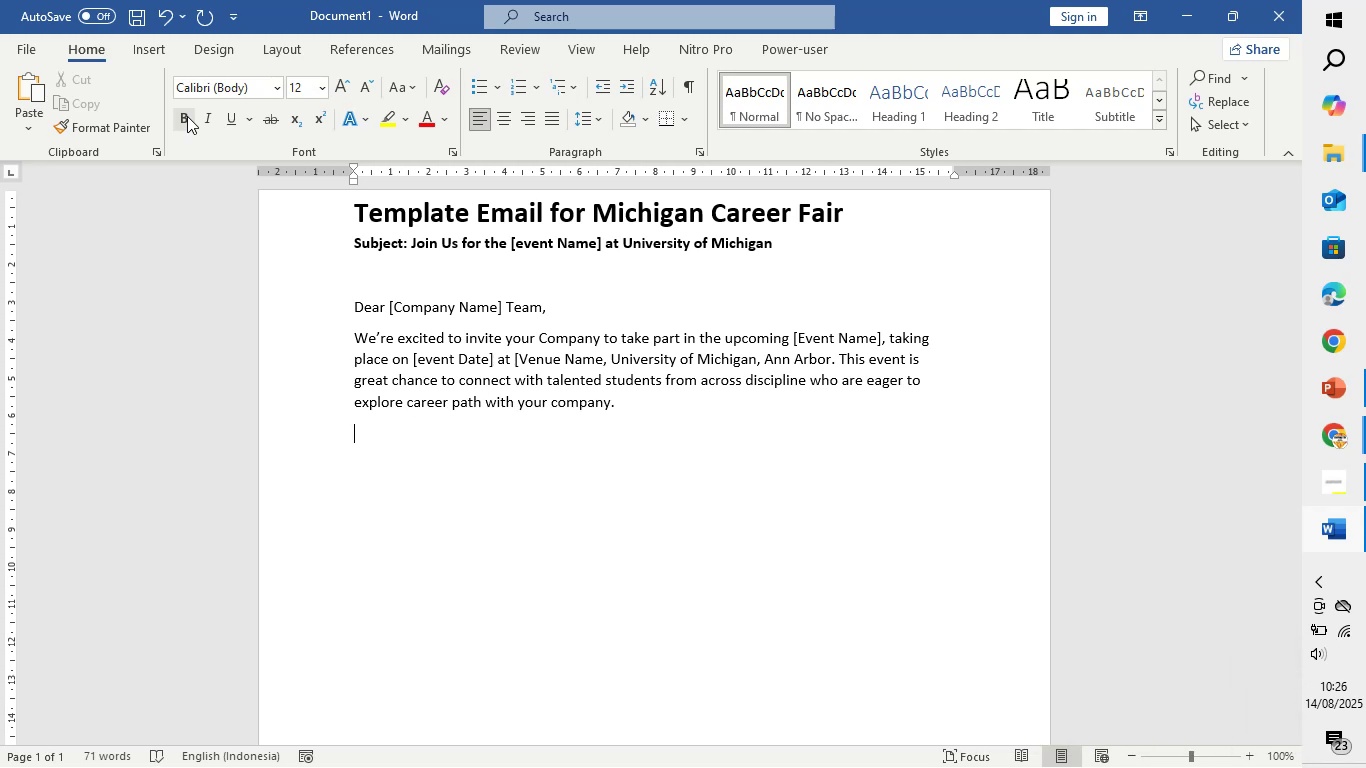 
type(Event Overview:)
 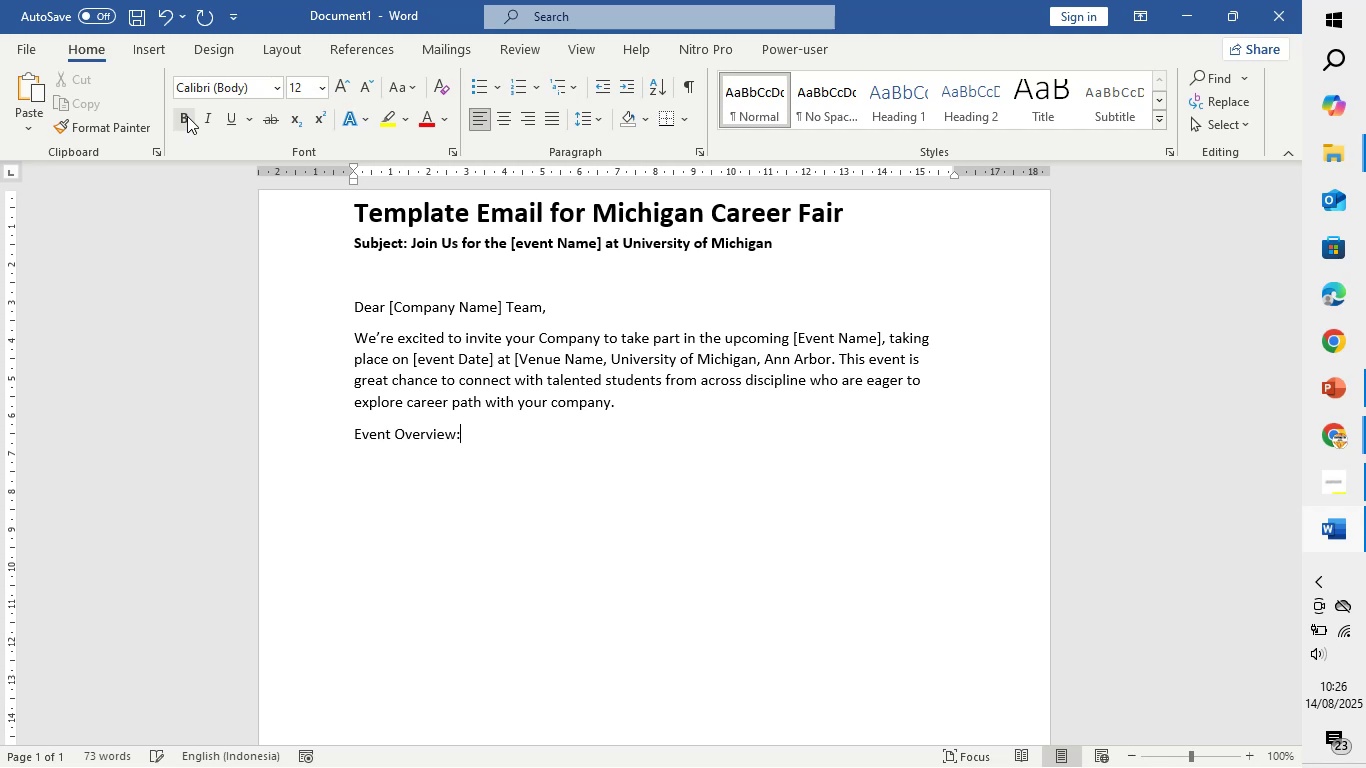 
key(Enter)
 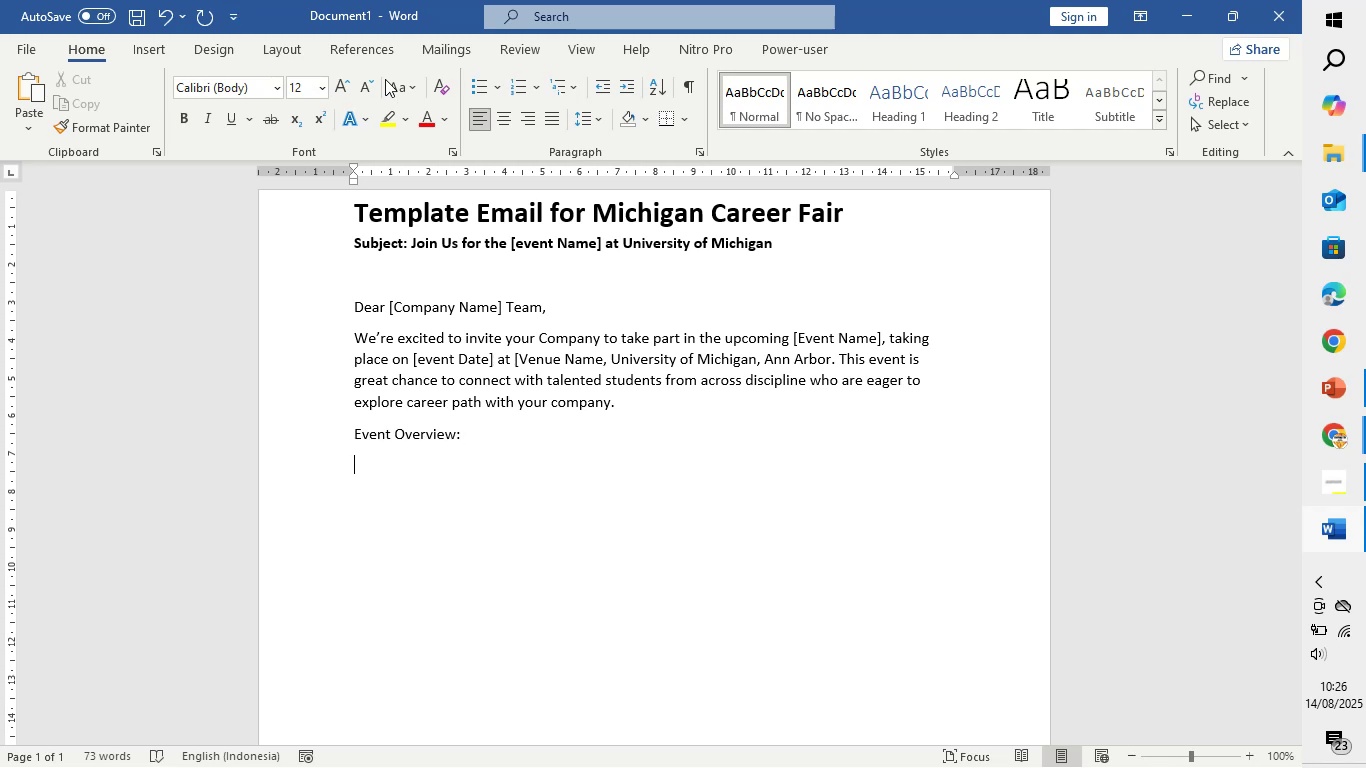 
left_click([471, 81])
 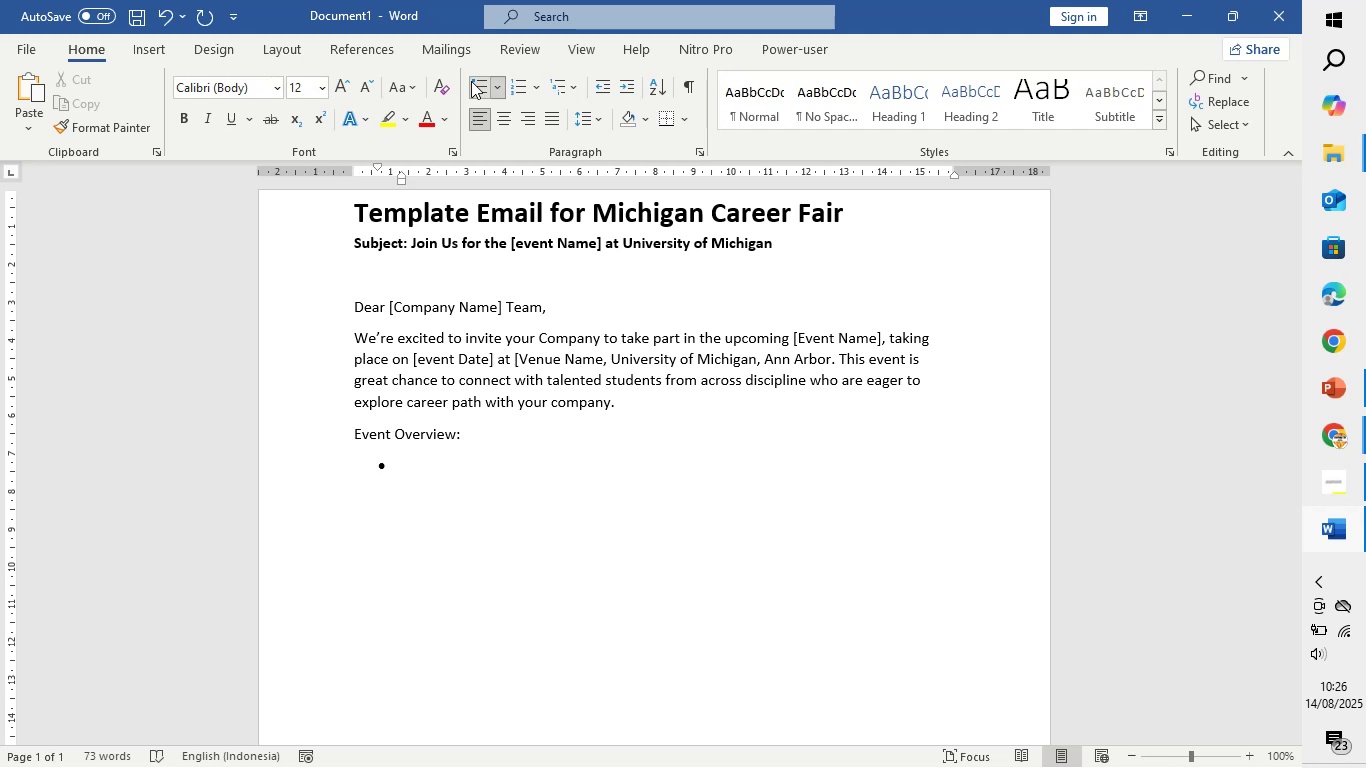 
type(Date)
 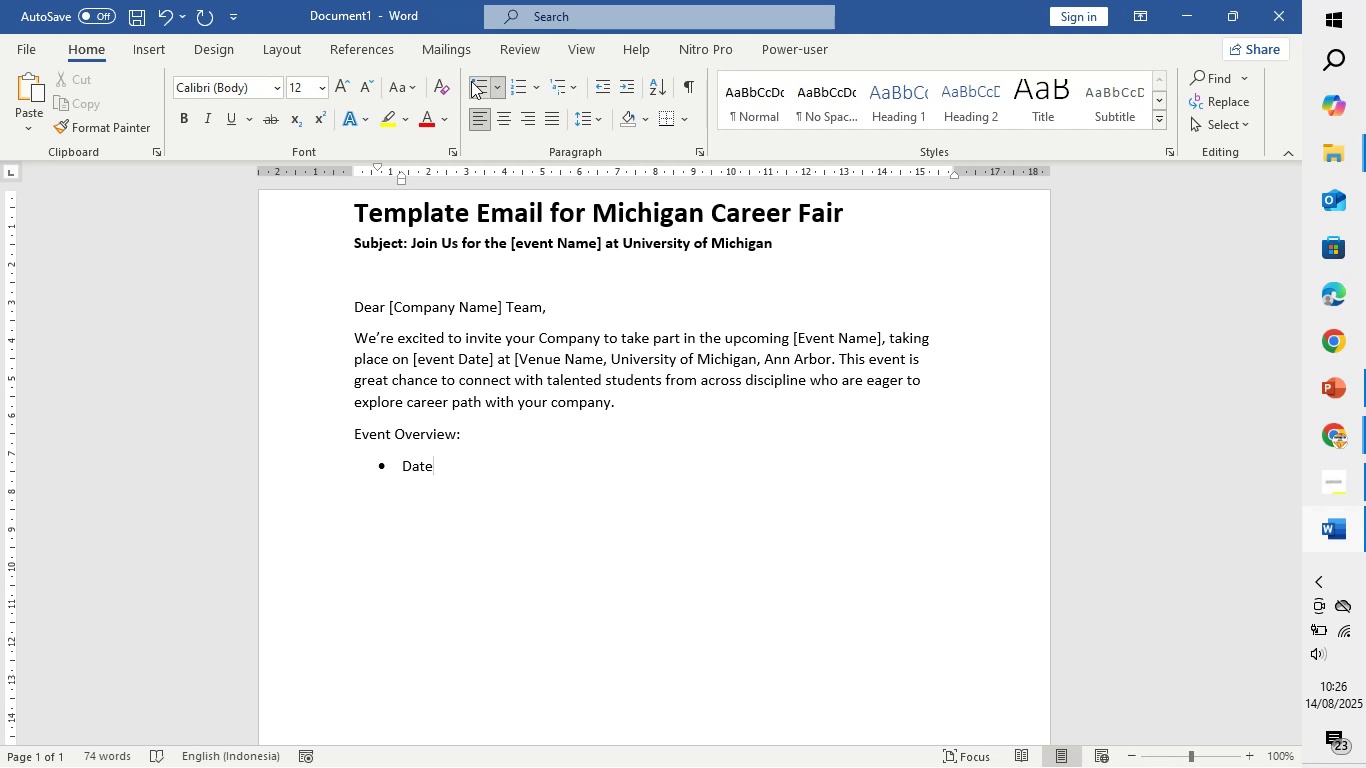 
key(Shift+ShiftRight)
 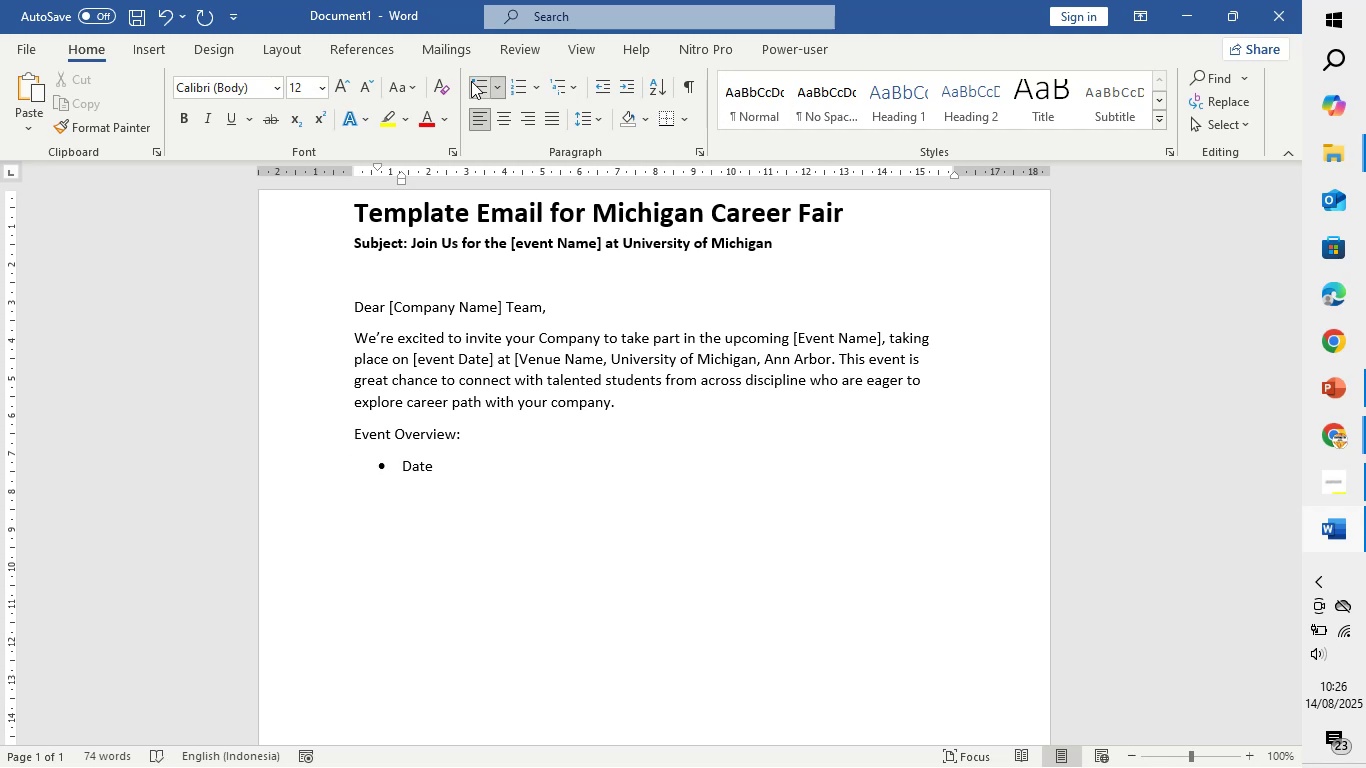 
key(Shift+Semicolon)
 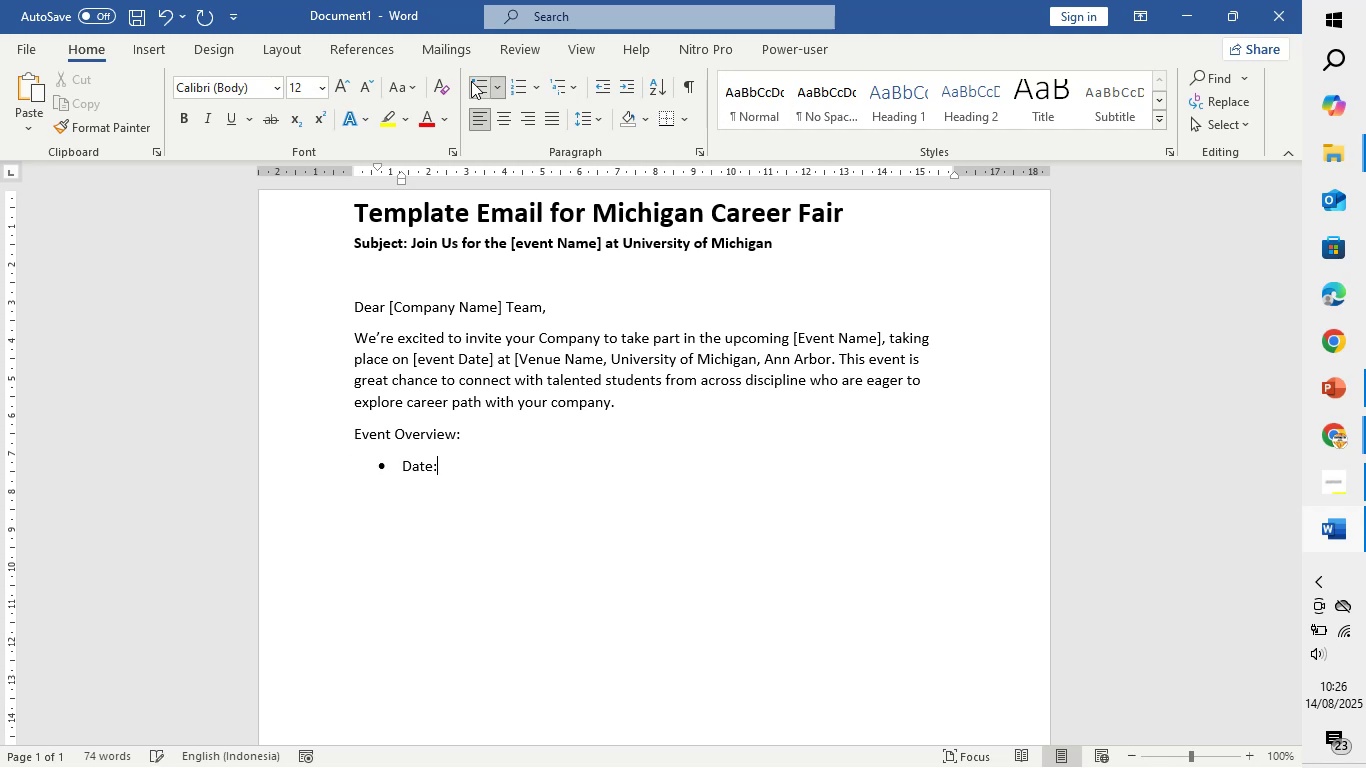 
key(Enter)
 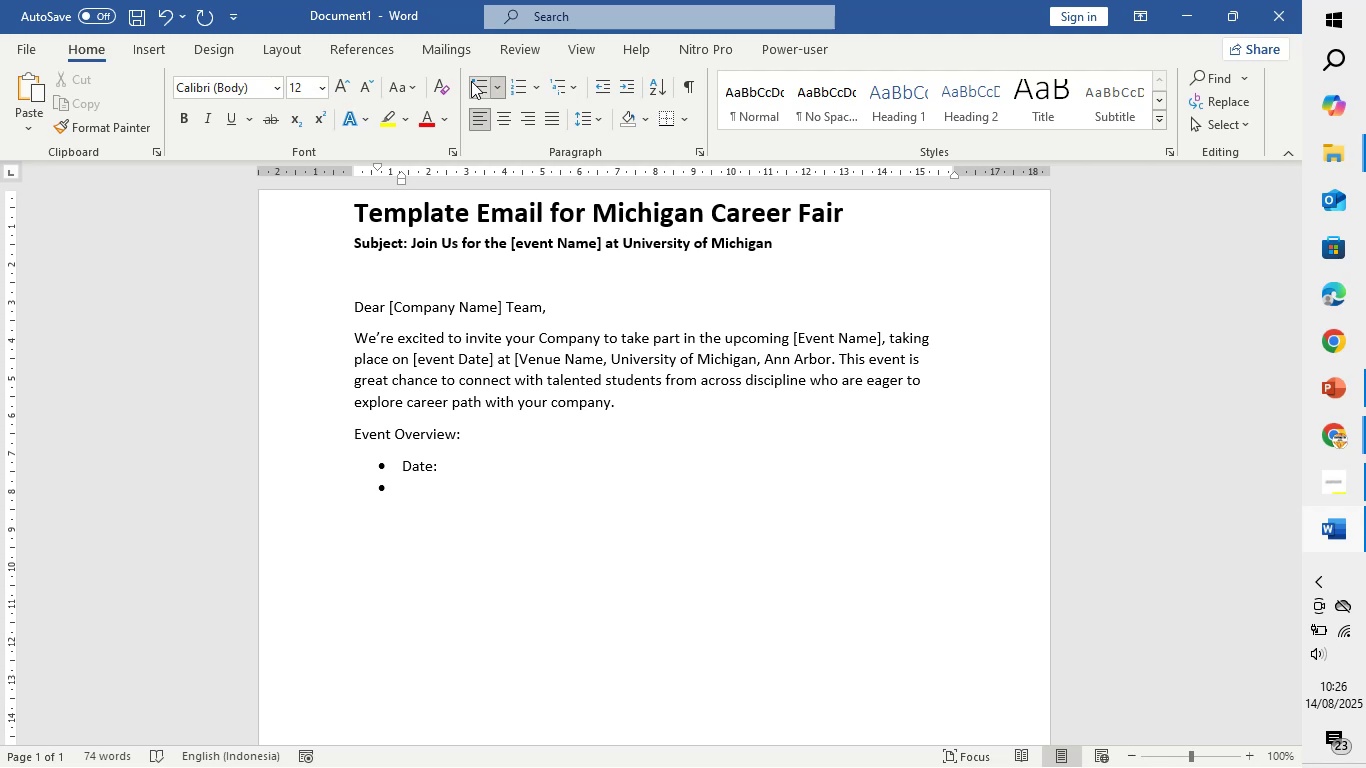 
type(tim)
key(Backspace)
key(Backspace)
key(Backspace)
type(Time:)
 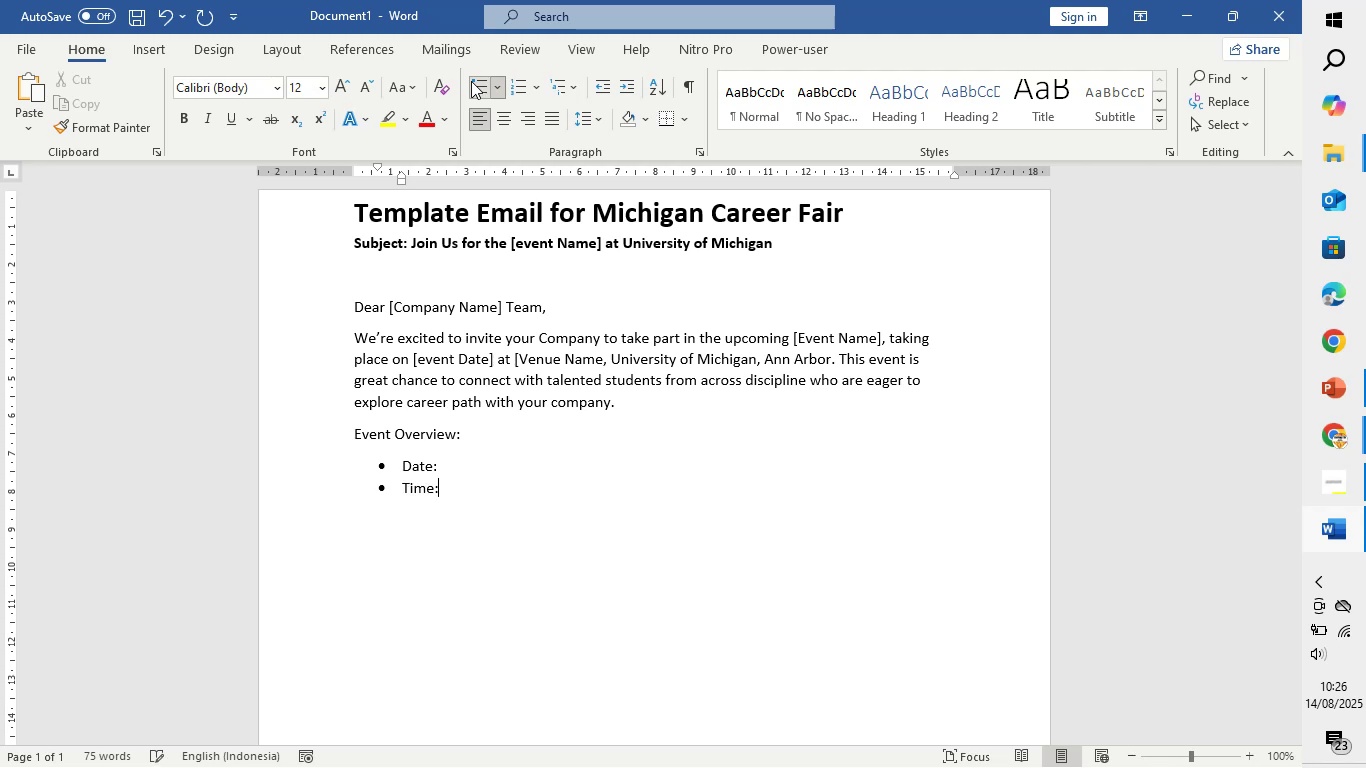 
key(Enter)
 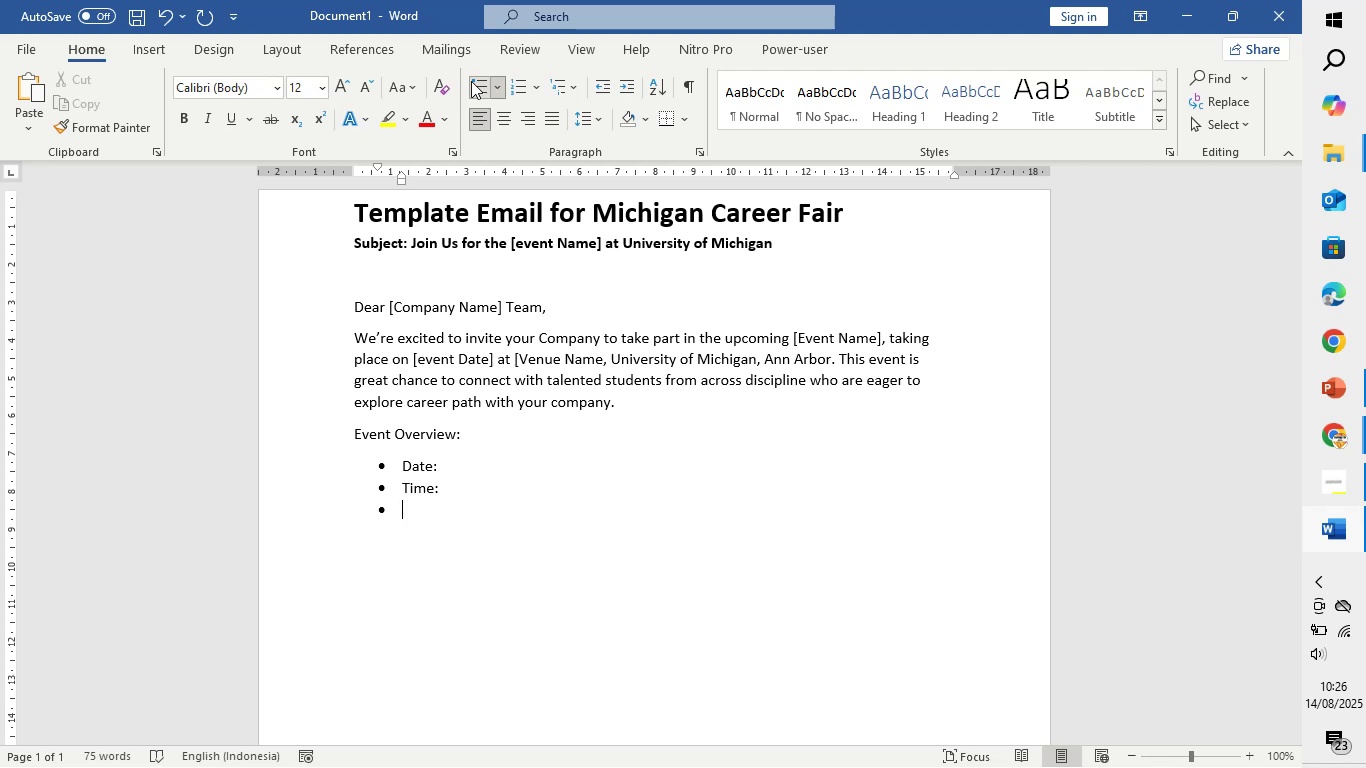 
type(Location:)
 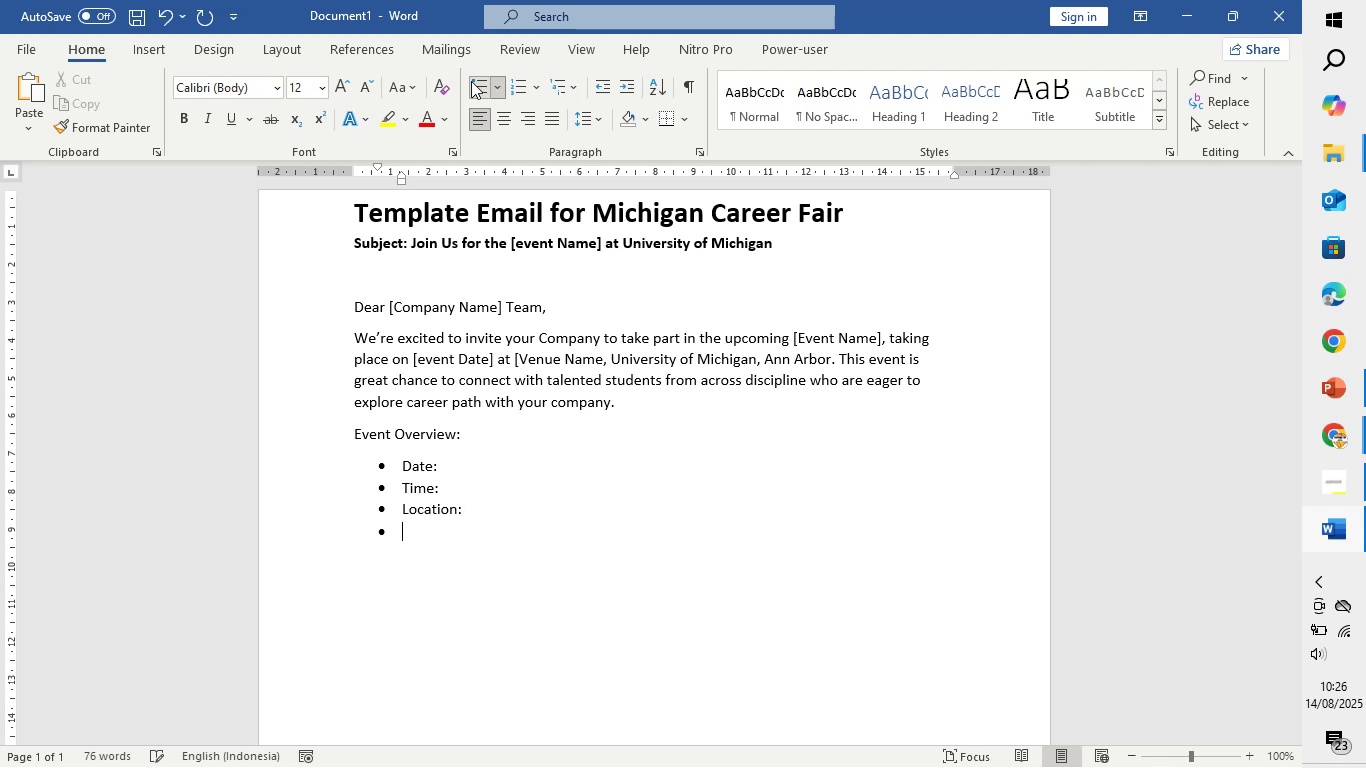 
 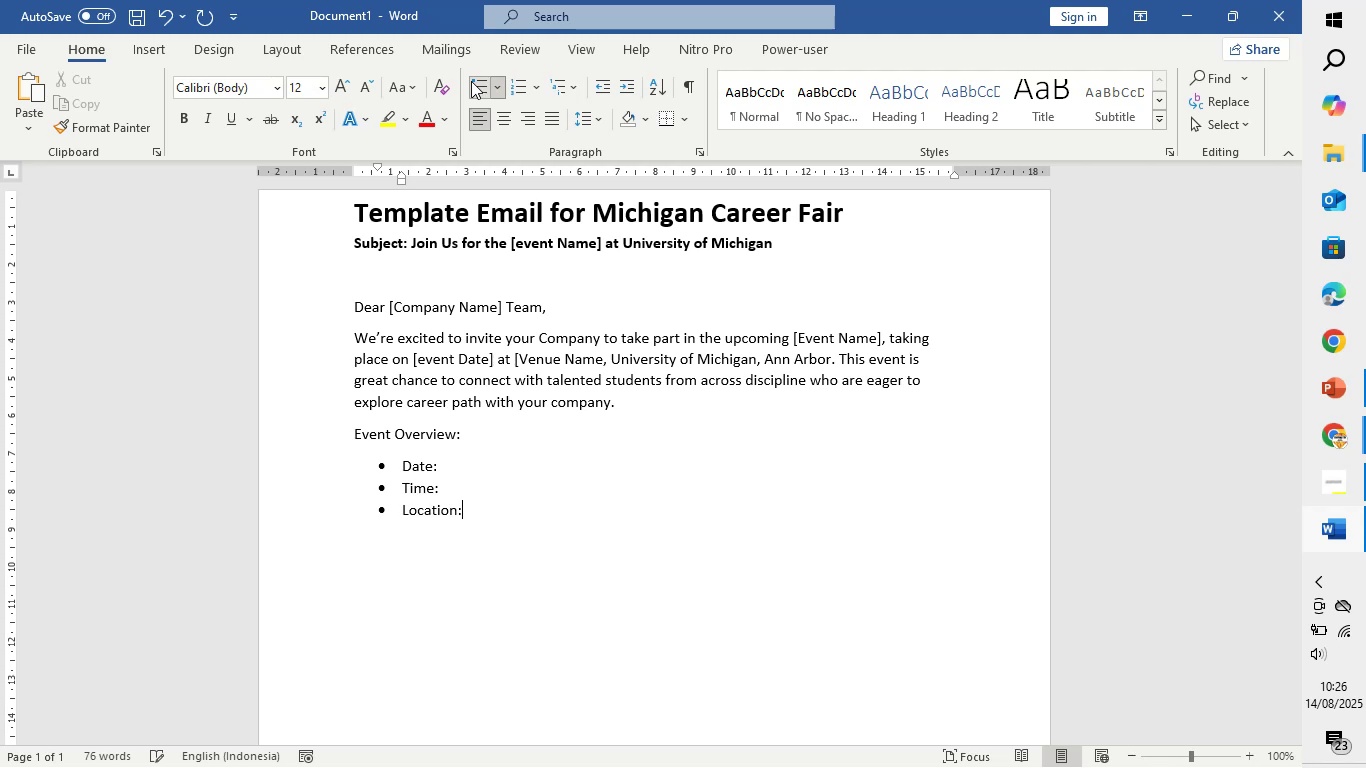 
key(Enter)
 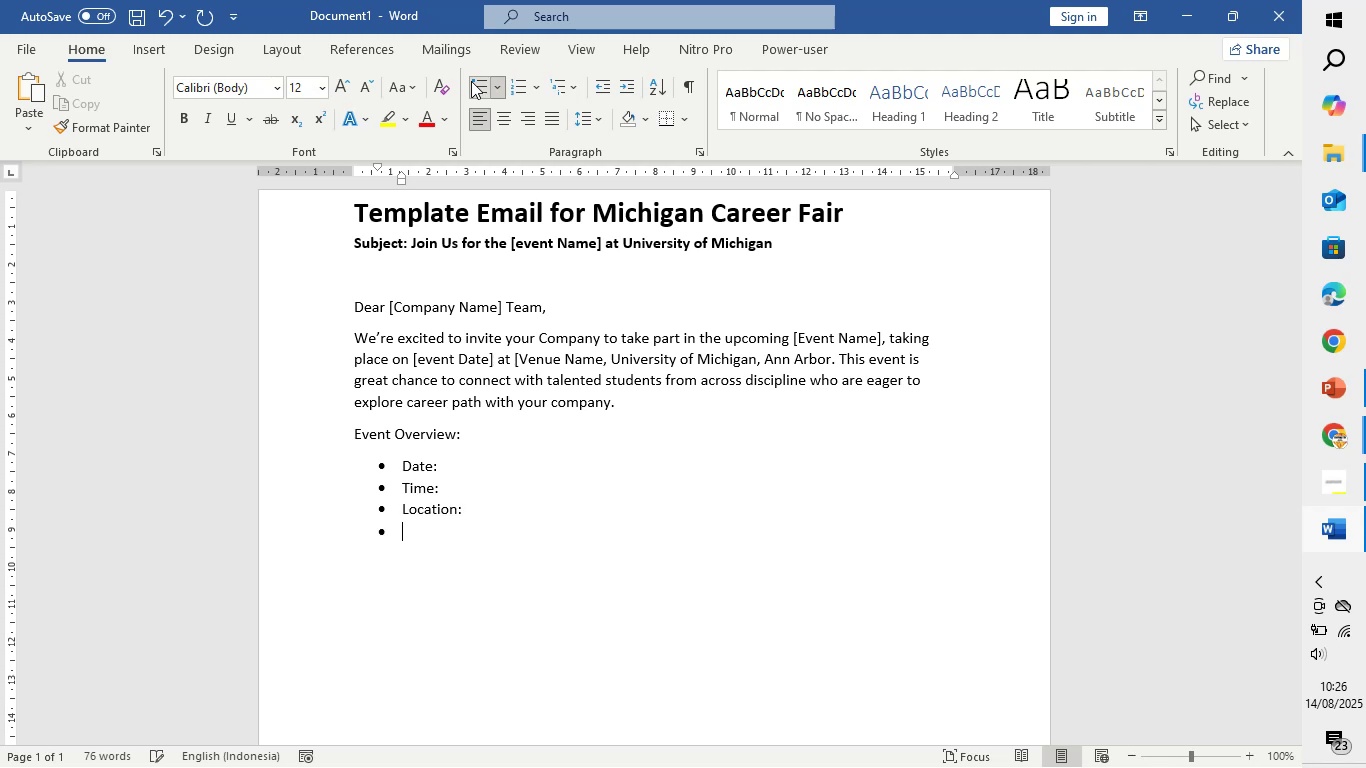 
key(Enter)
 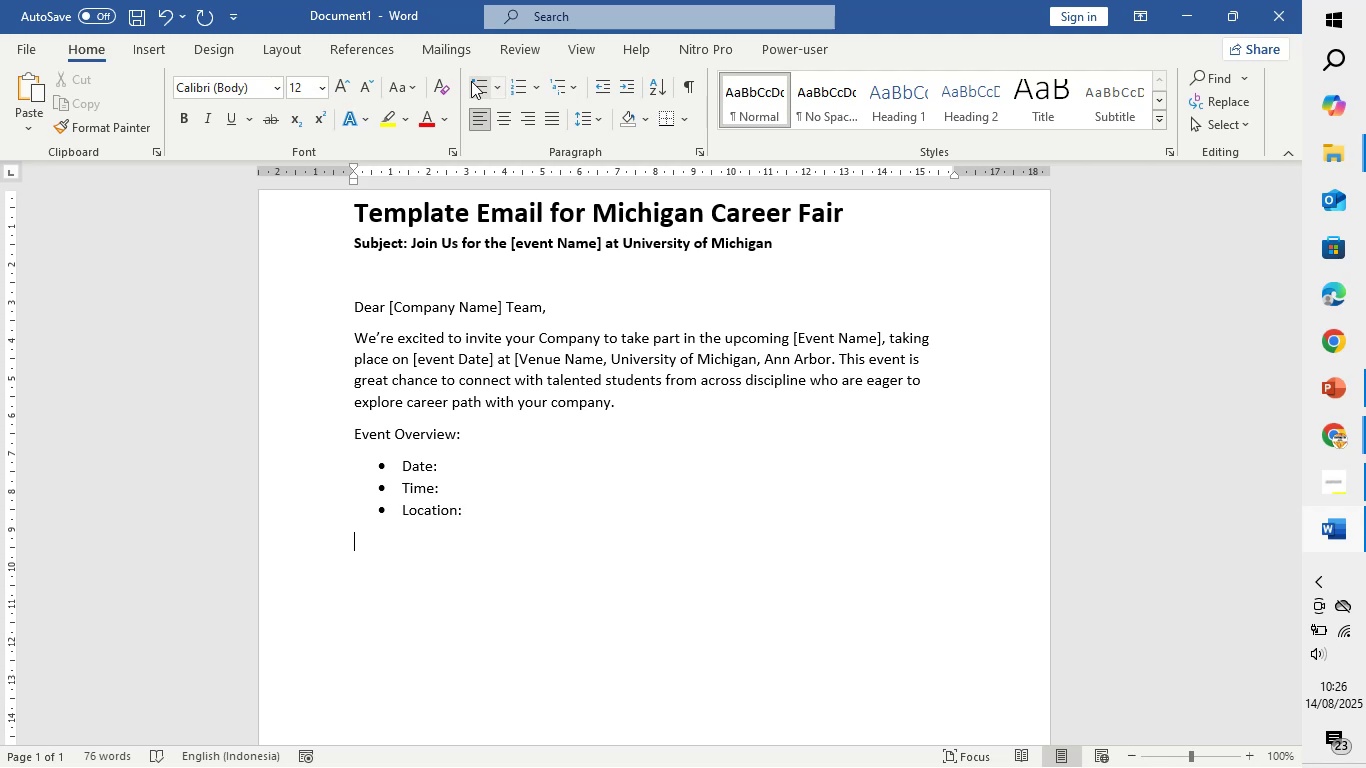 
type(To confirm your participaat)
key(Backspace)
key(Backspace)
type(tin, please complete this registration form : )
 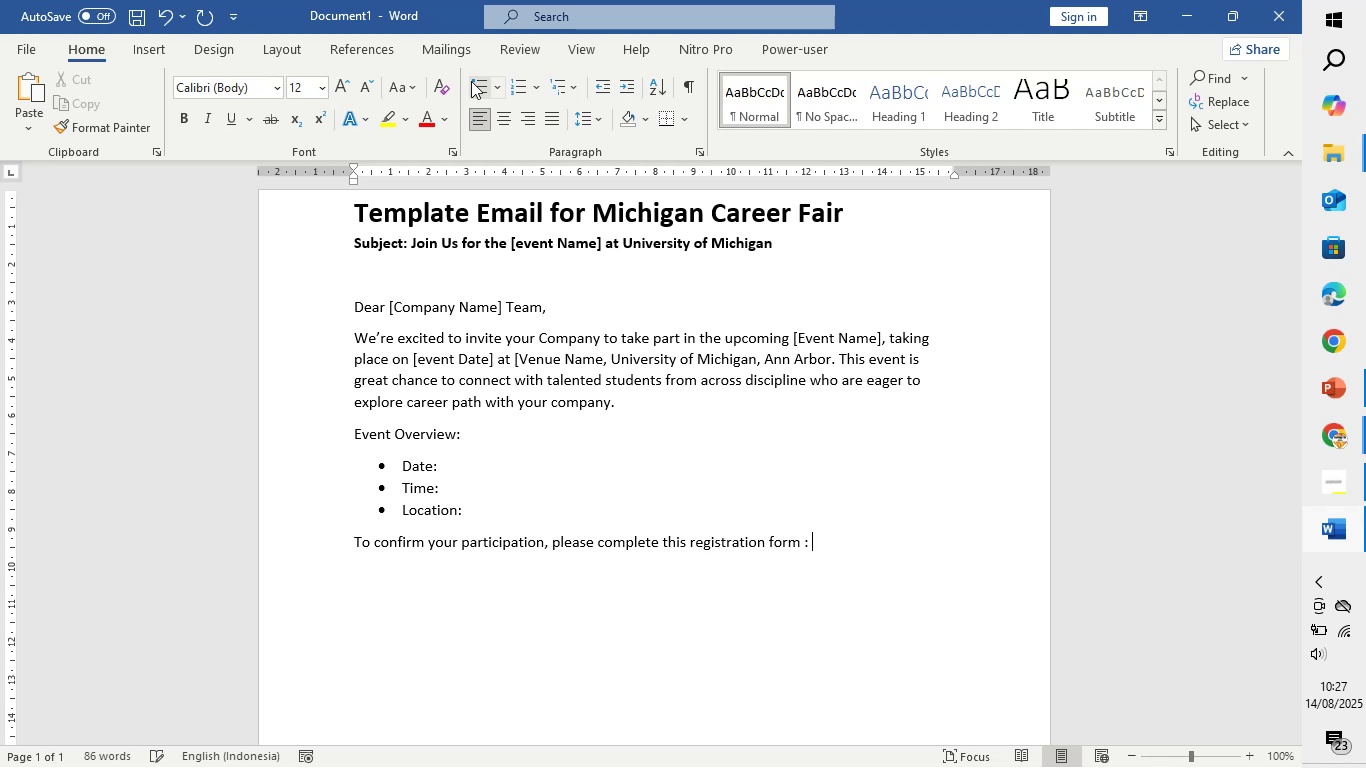 
hold_key(key=Enter, duration=0.37)
 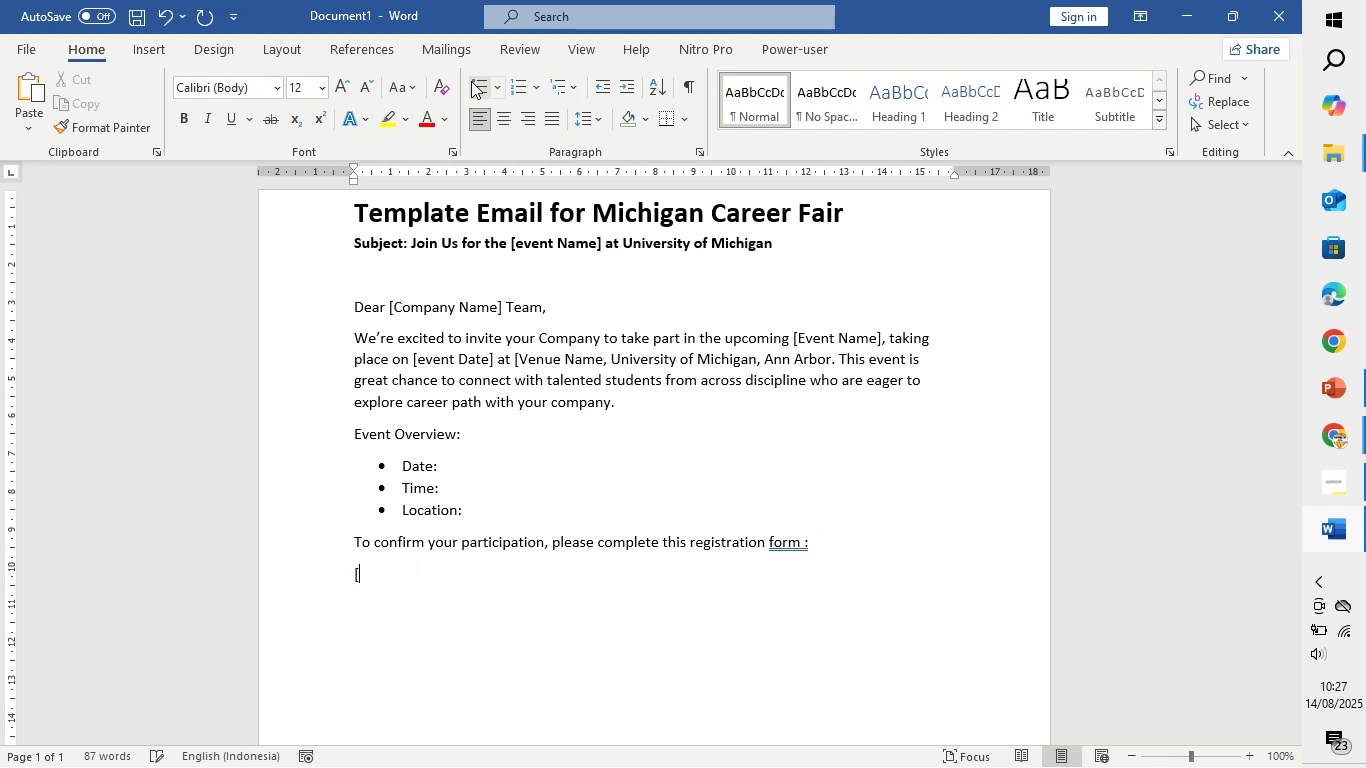 
key(BracketLeft)
 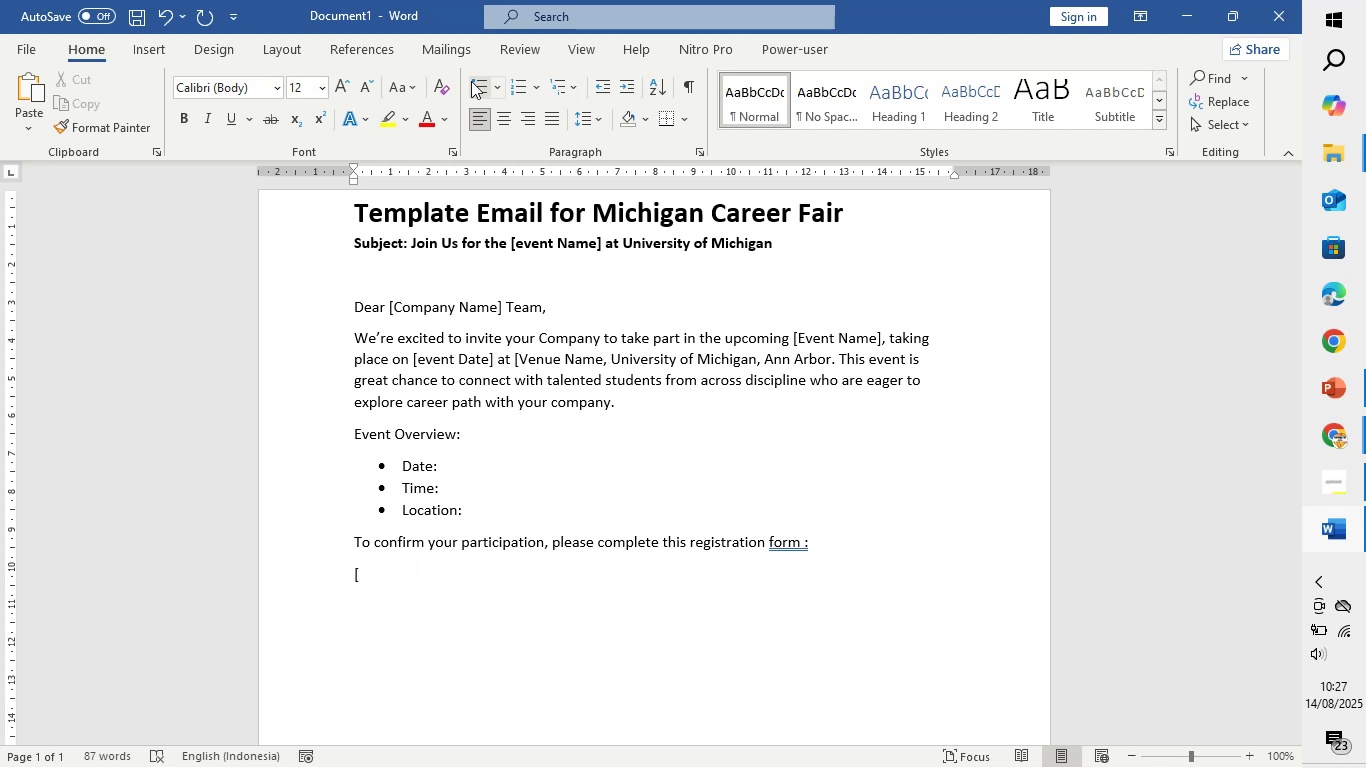 
key(Backspace)
 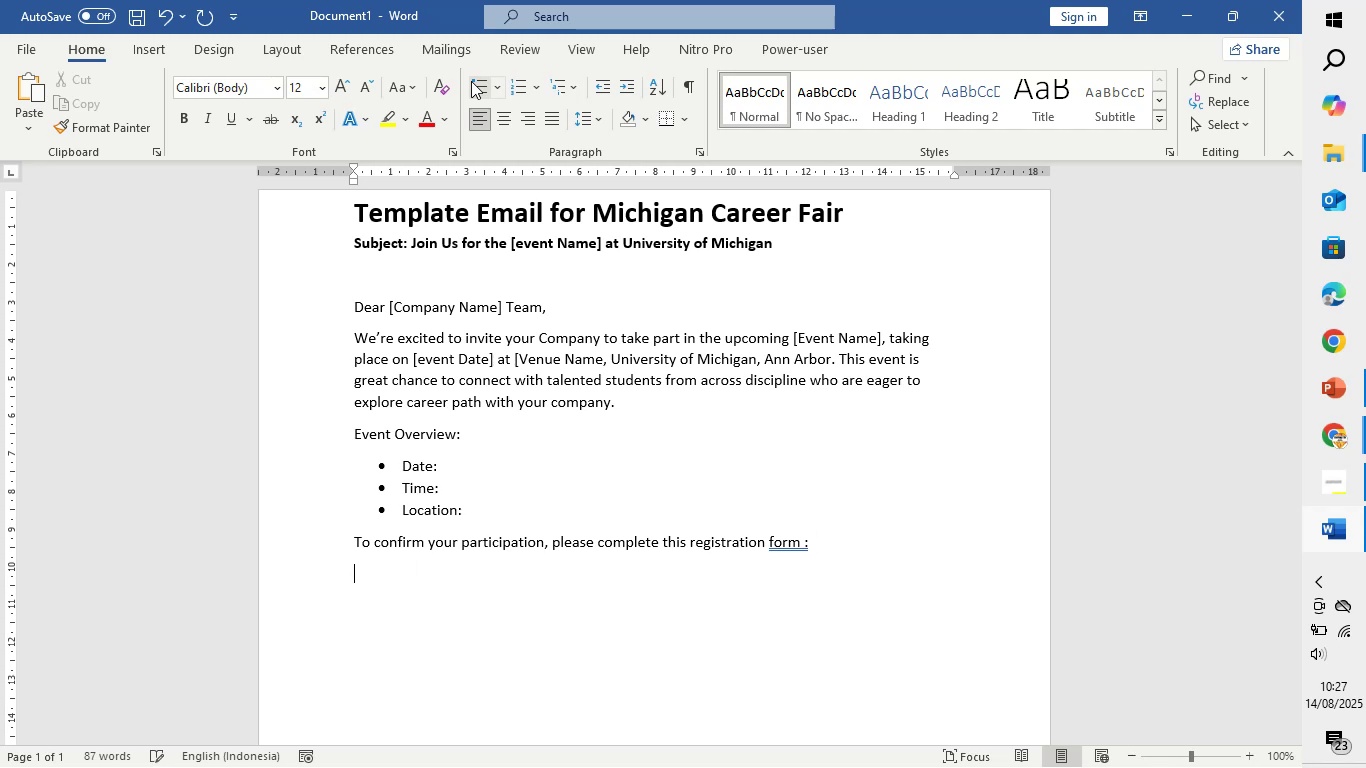 
key(Backspace)
 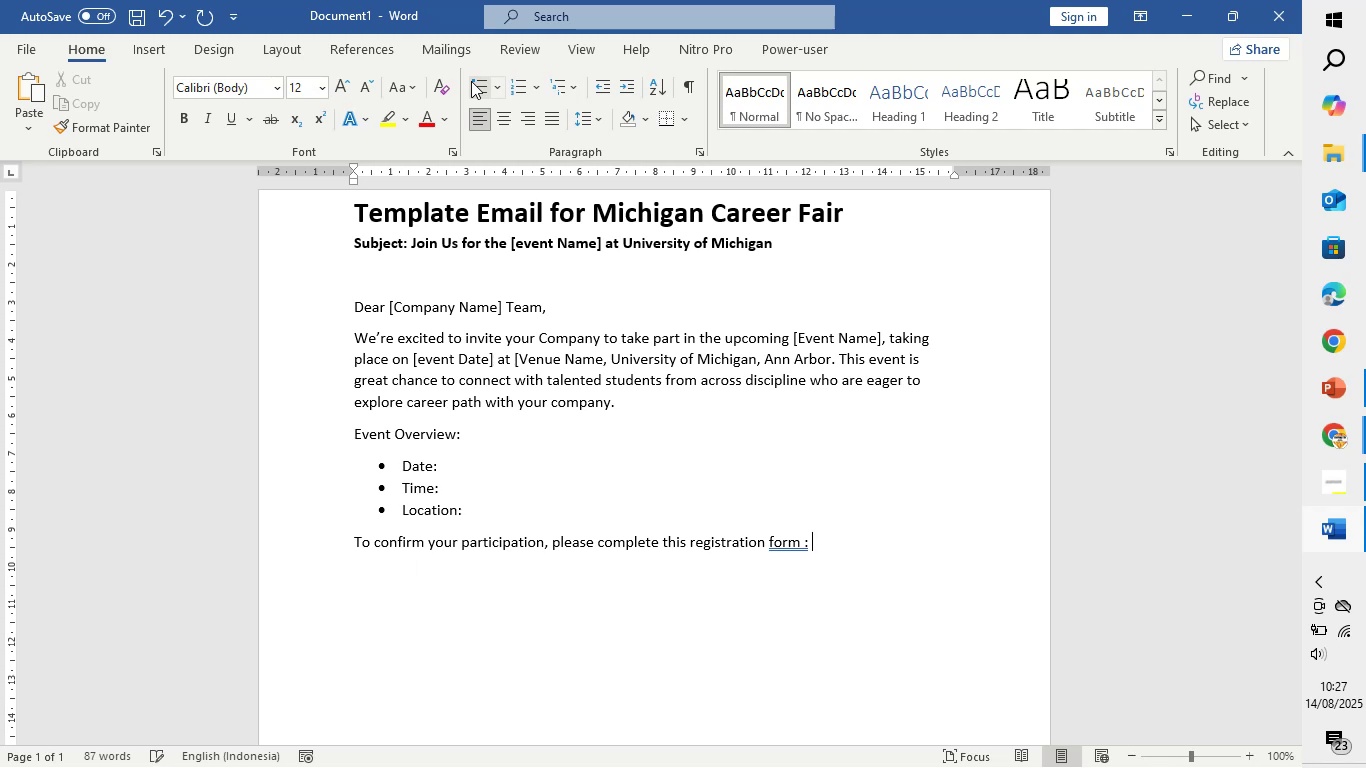 
key(Backspace)
 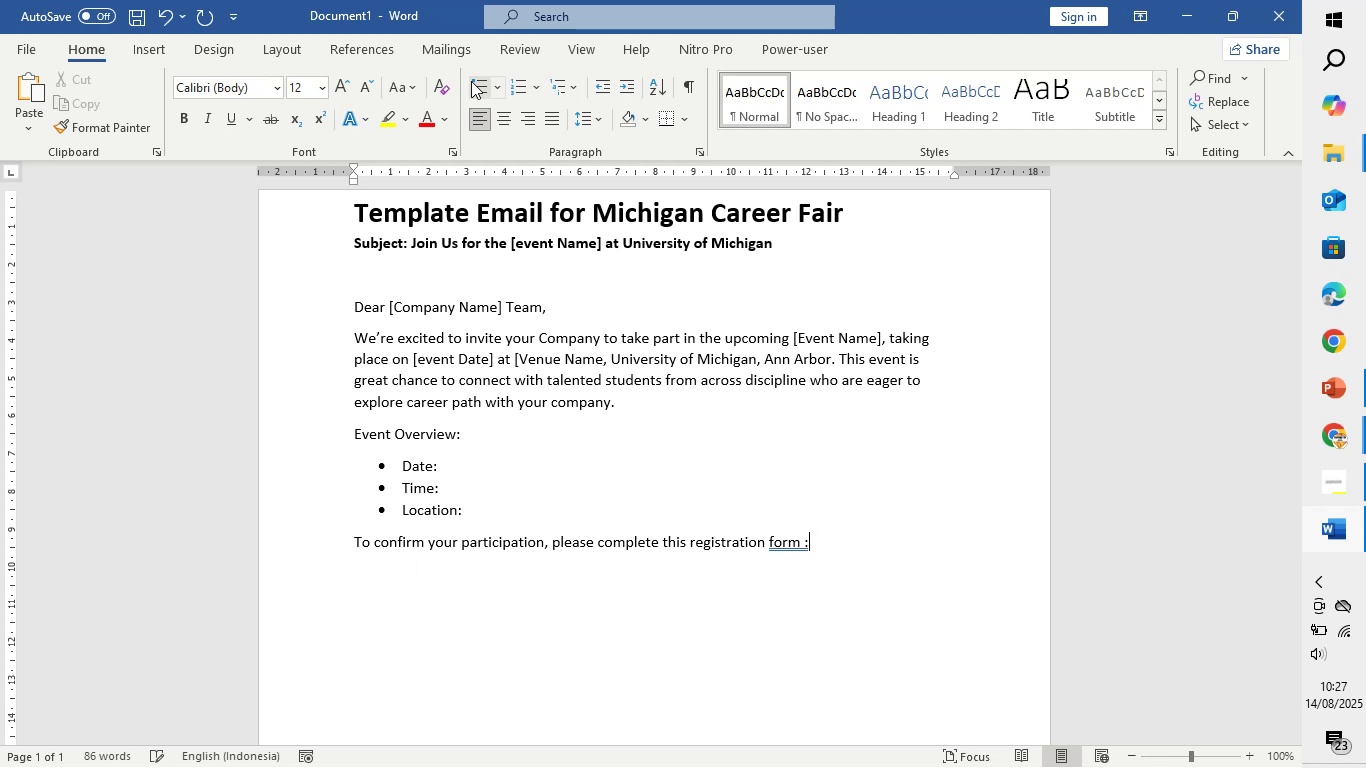 
key(Backspace)
 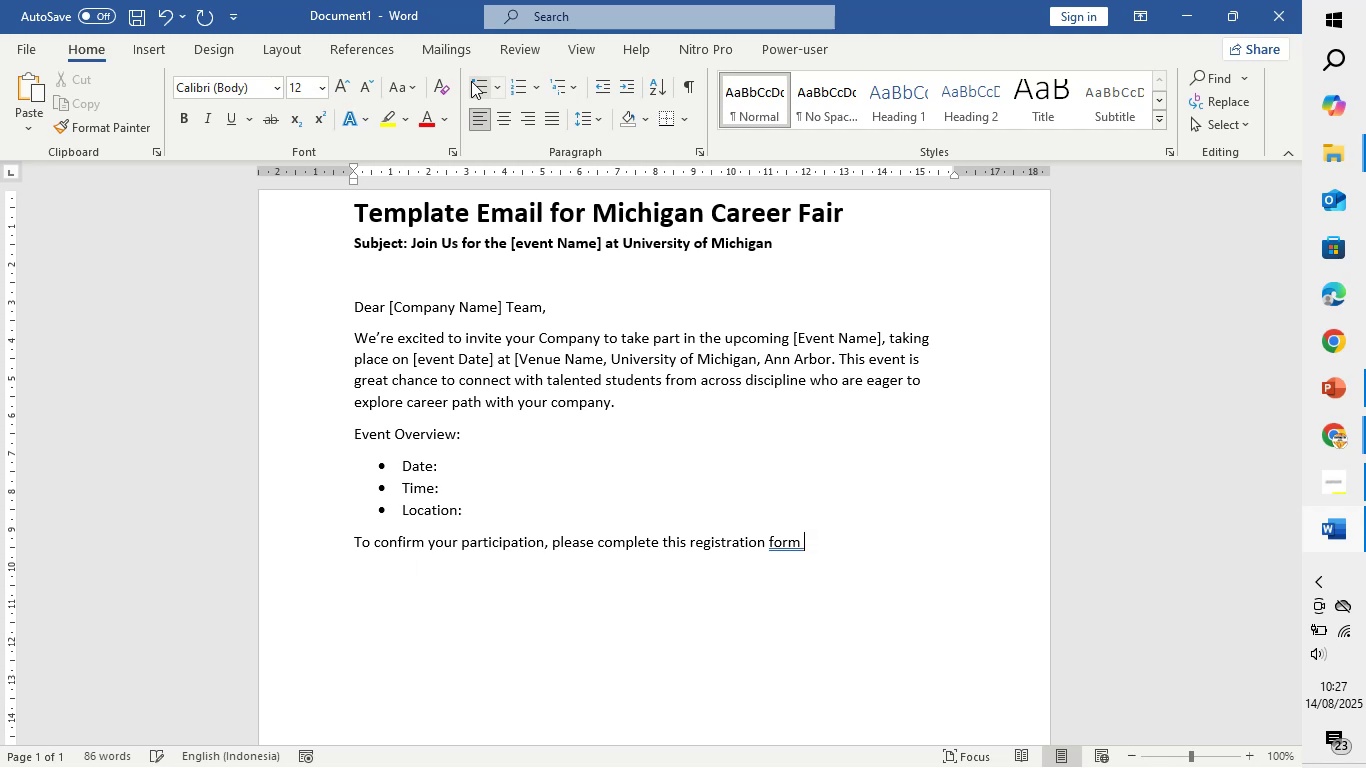 
key(Backspace)
 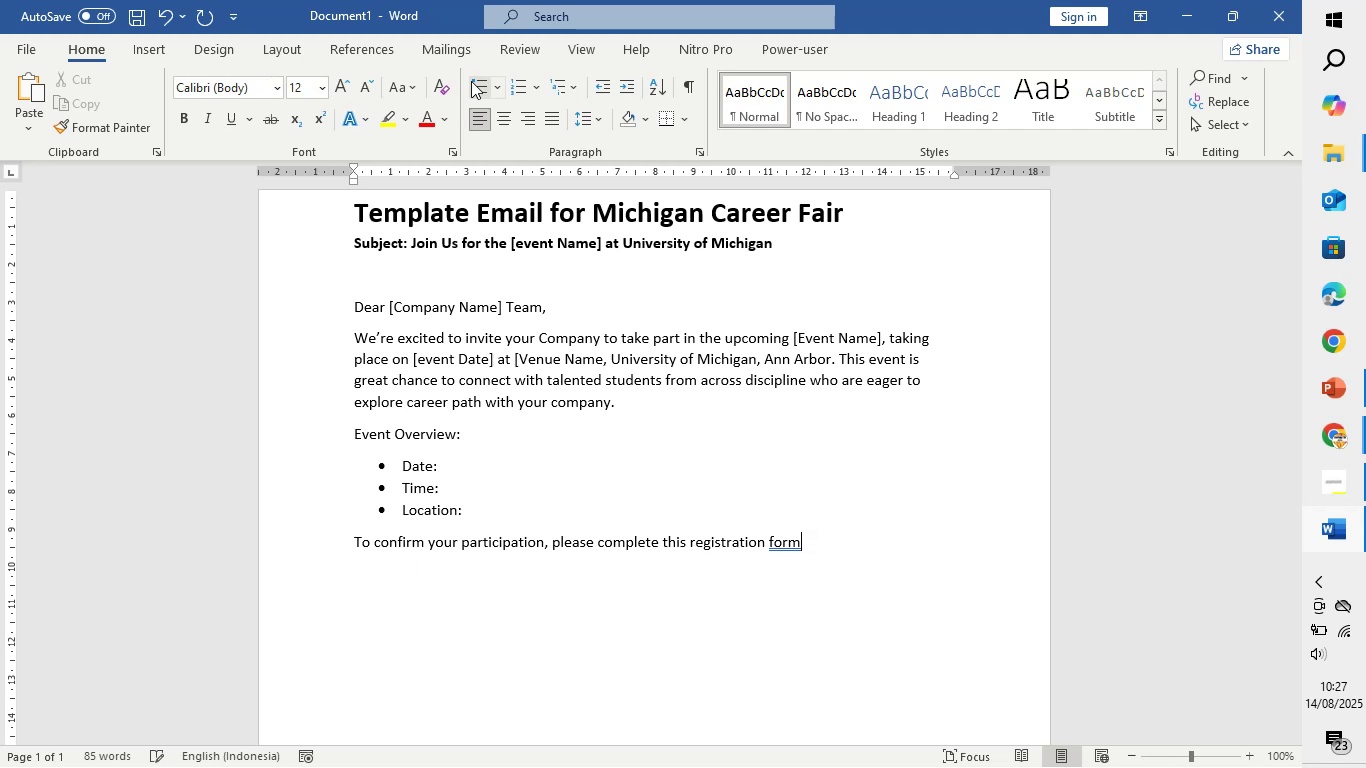 
key(Shift+Semicolon)
 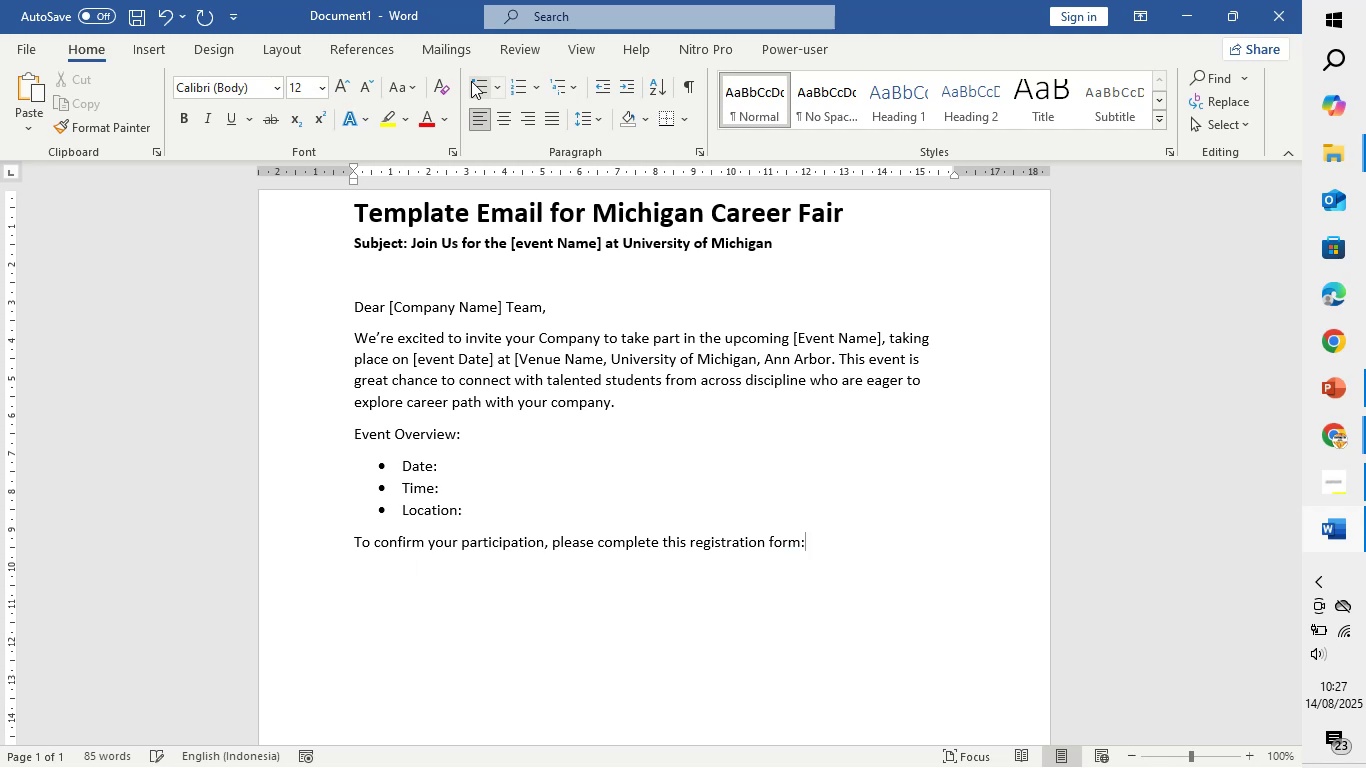 
key(Space)
 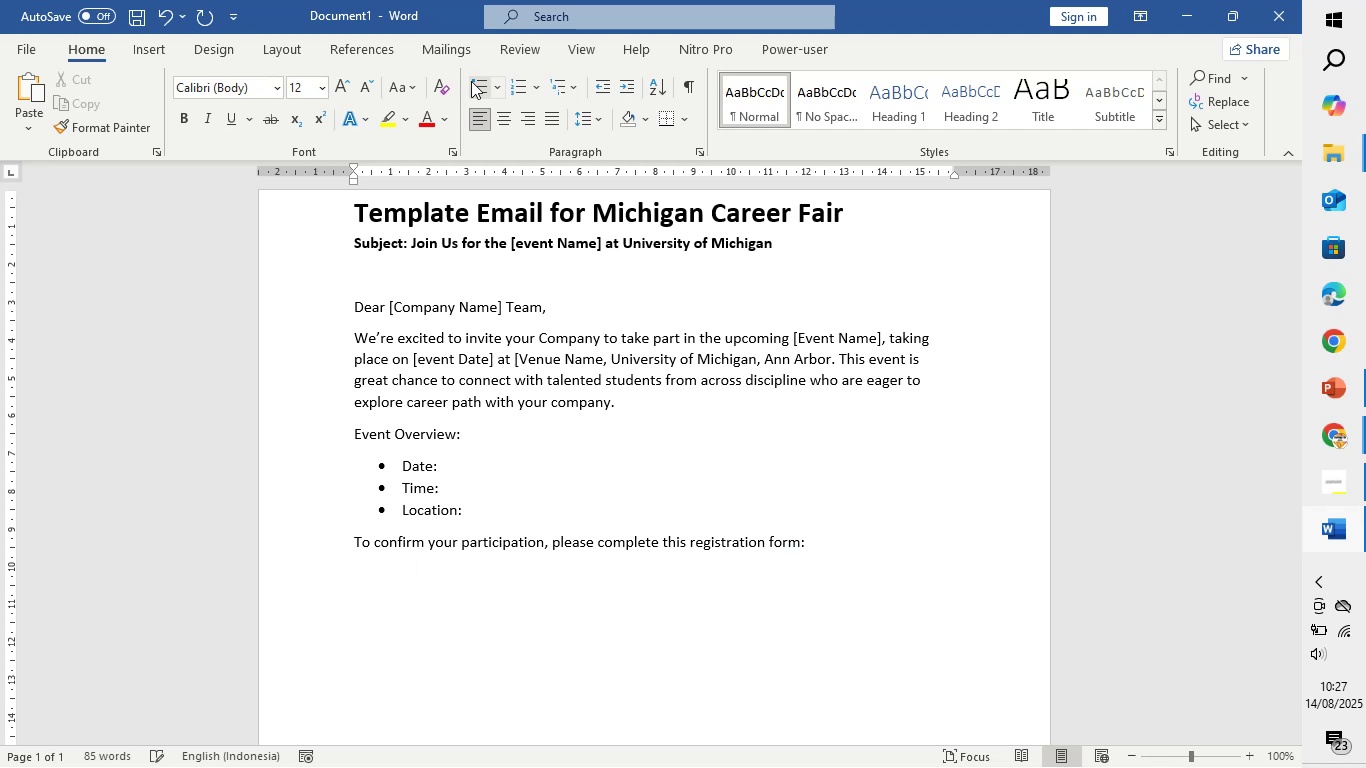 
key(BracketLeft)
 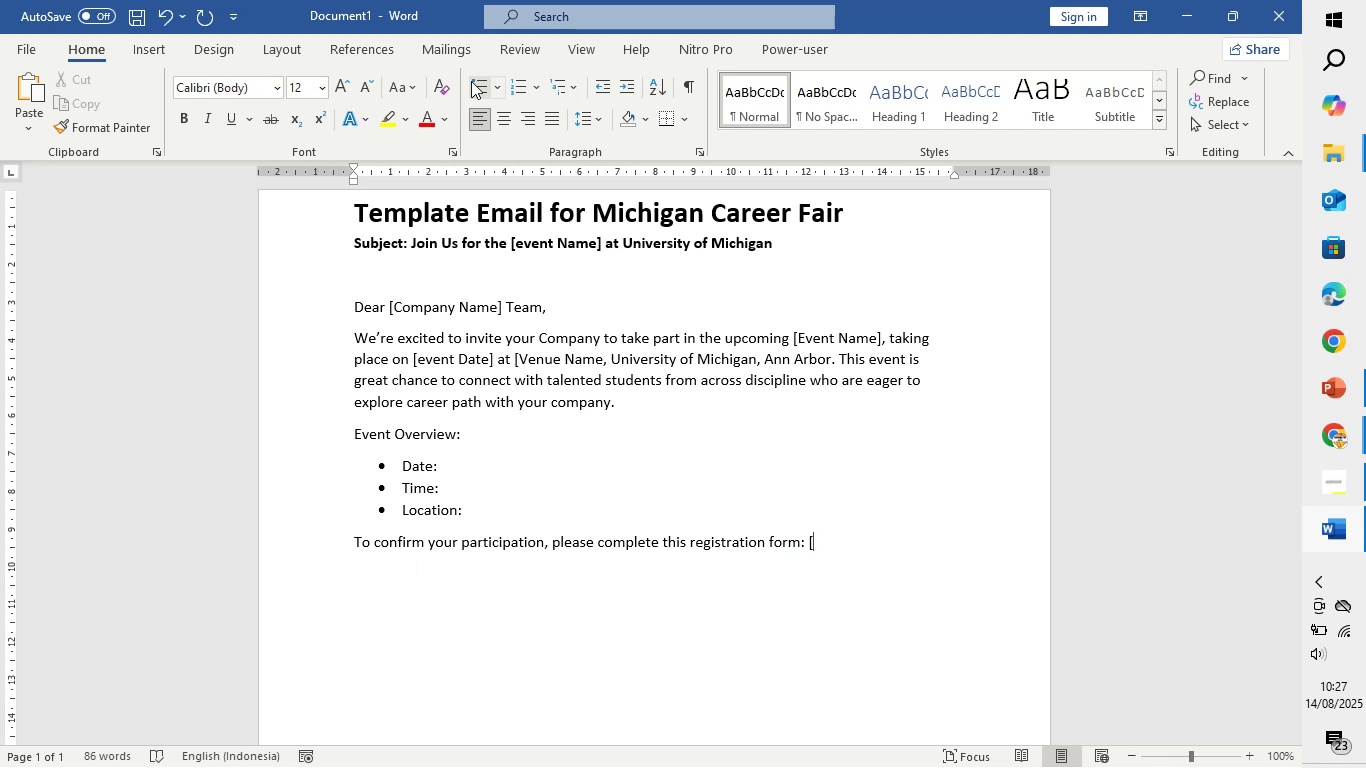 
type(Company regisration link])
 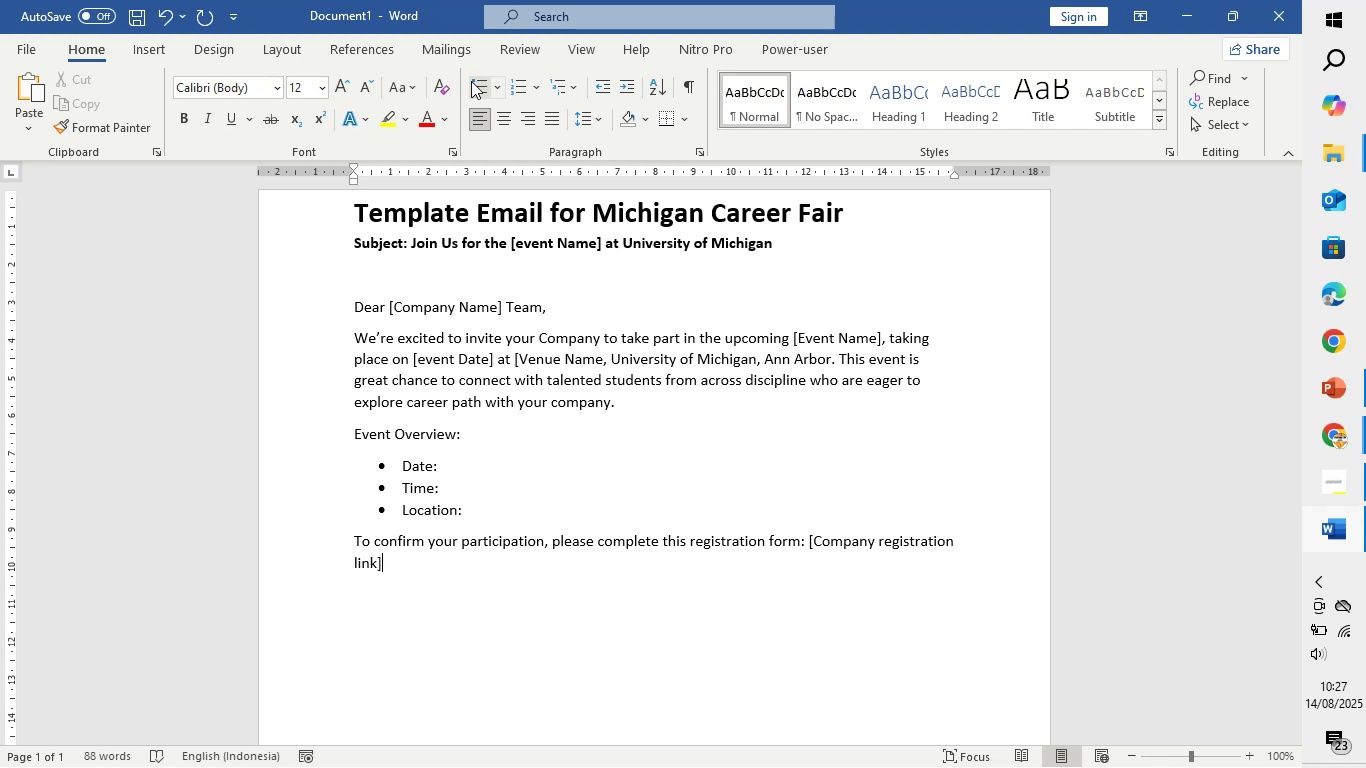 
key(Enter)
 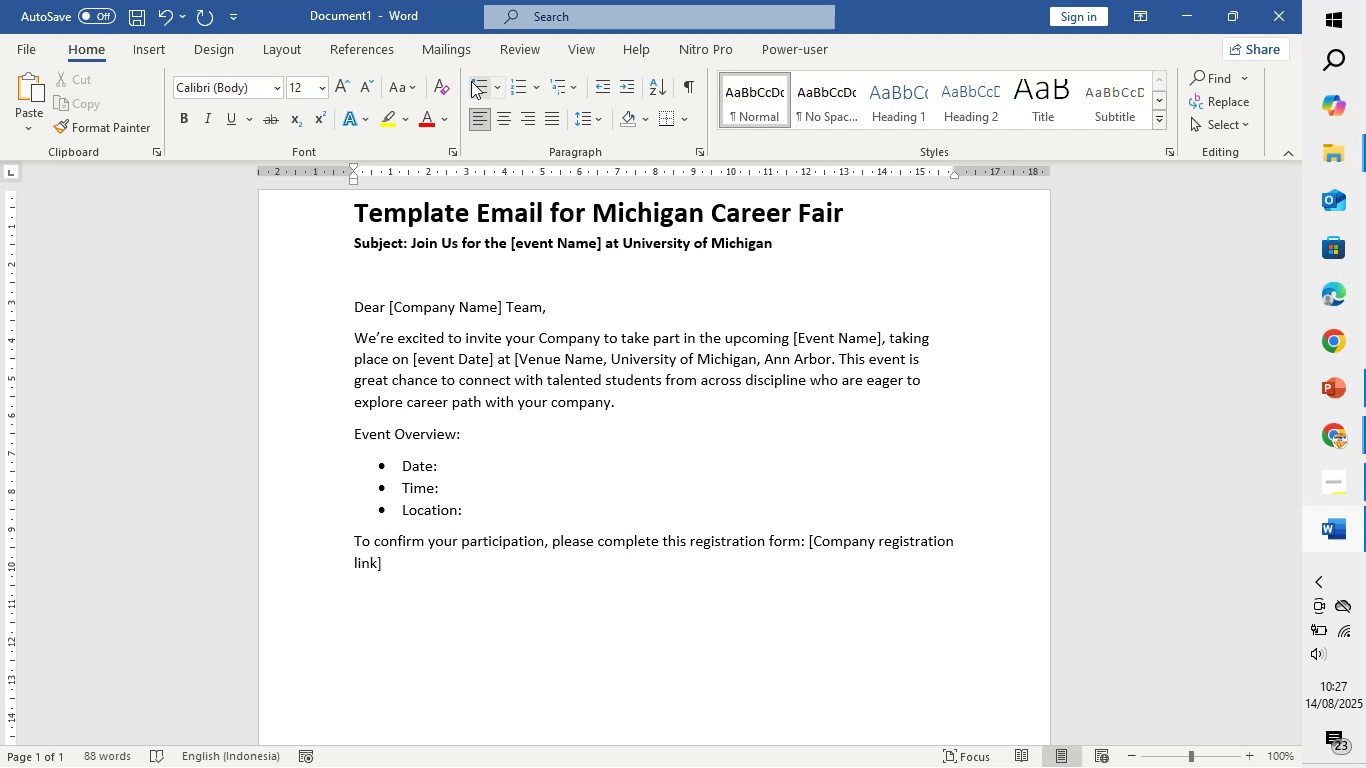 
type(If you have any question, fele)
key(Backspace)
key(Backspace)
type(el free to contact us at M)
key(Backspace)
type(umcf@g)
key(Backspace)
 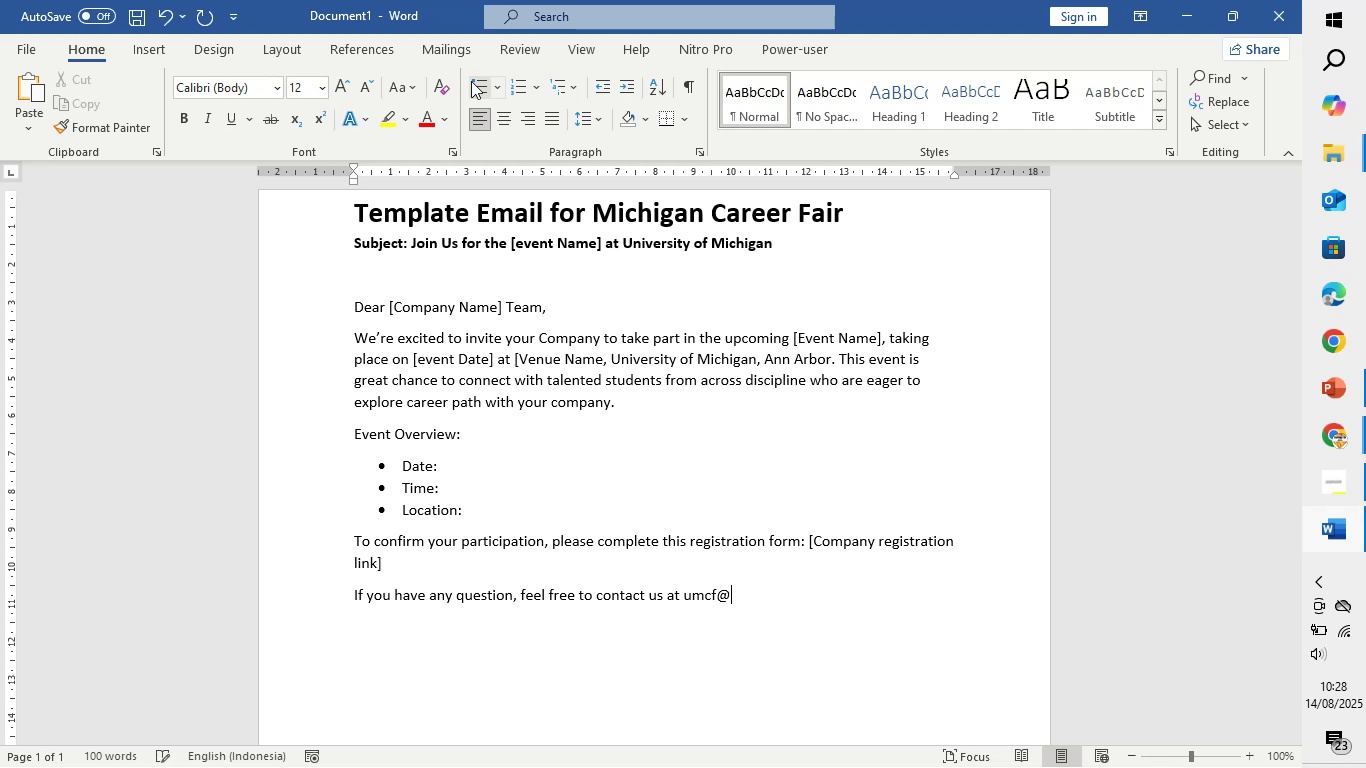 
type(gmail.com )
 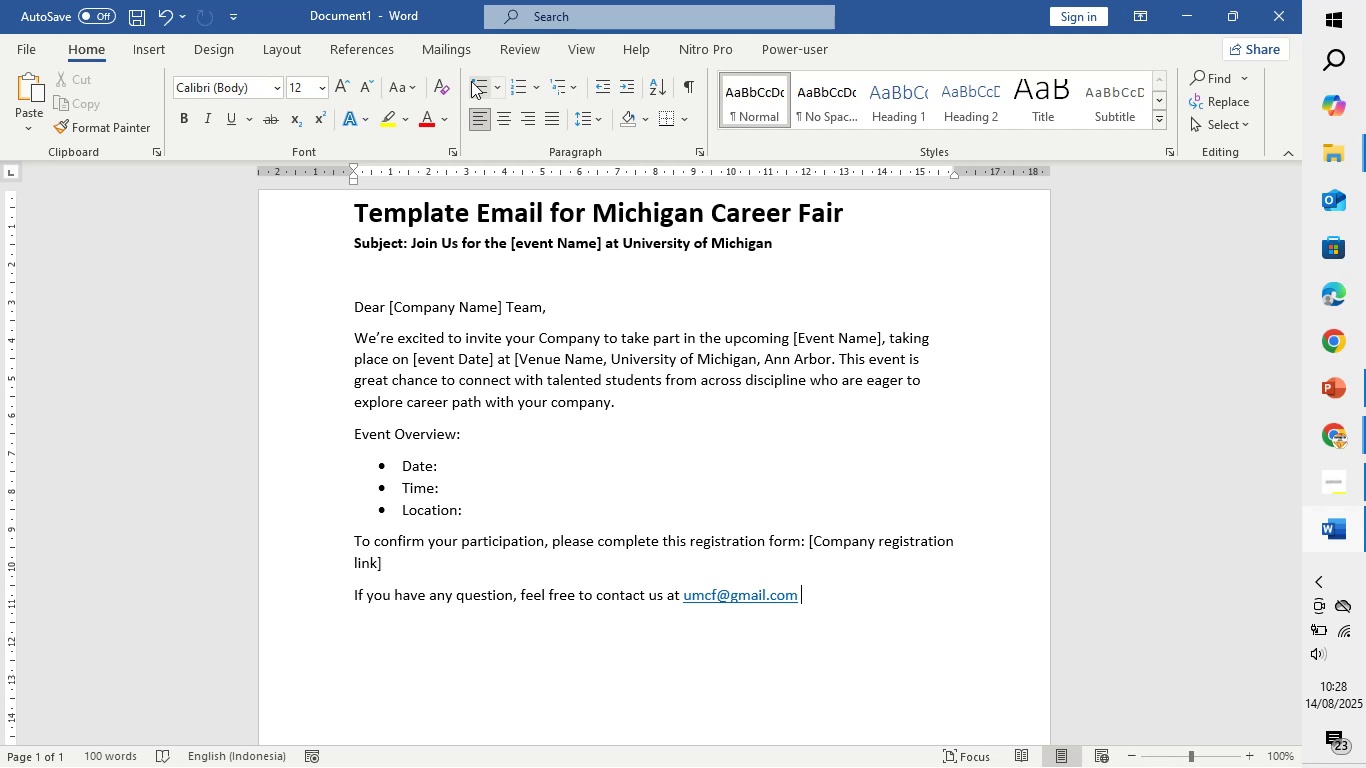 
wait(6.24)
 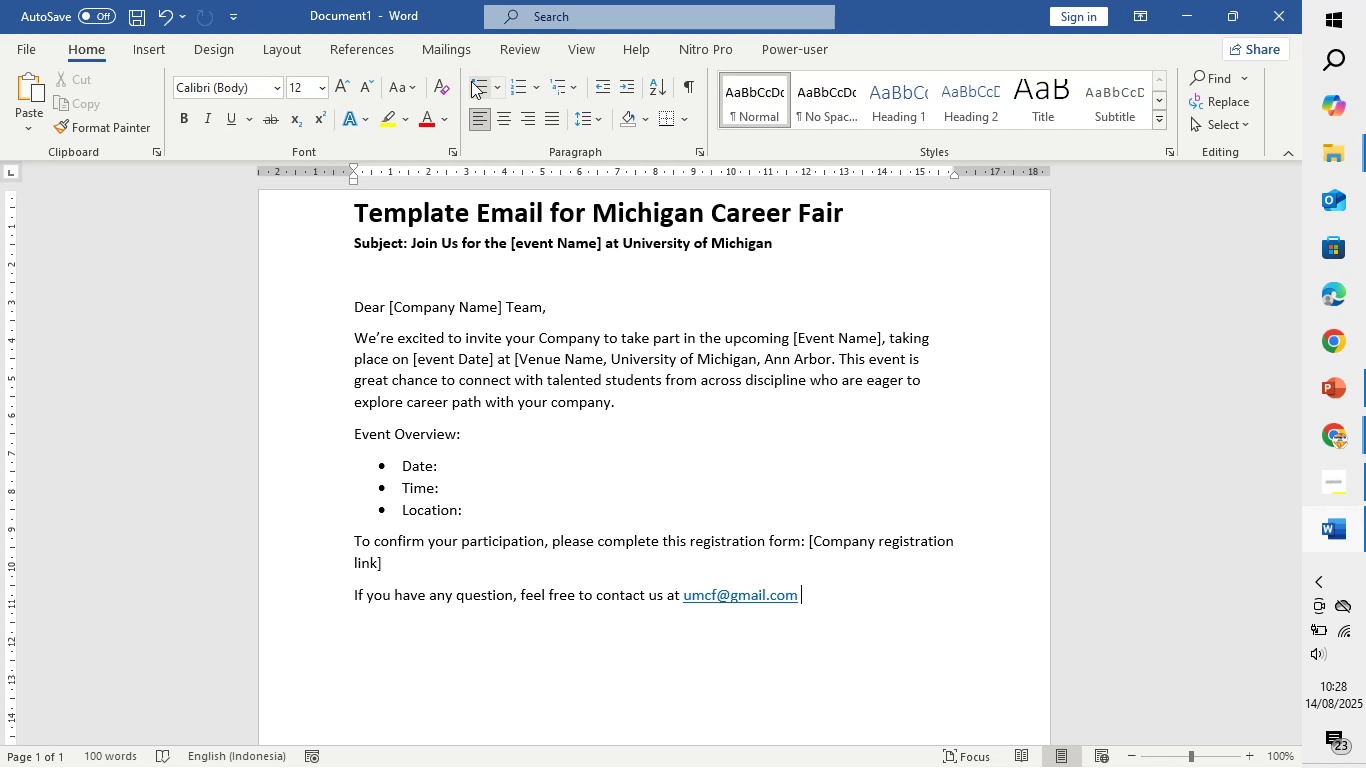 
key(Backspace)
 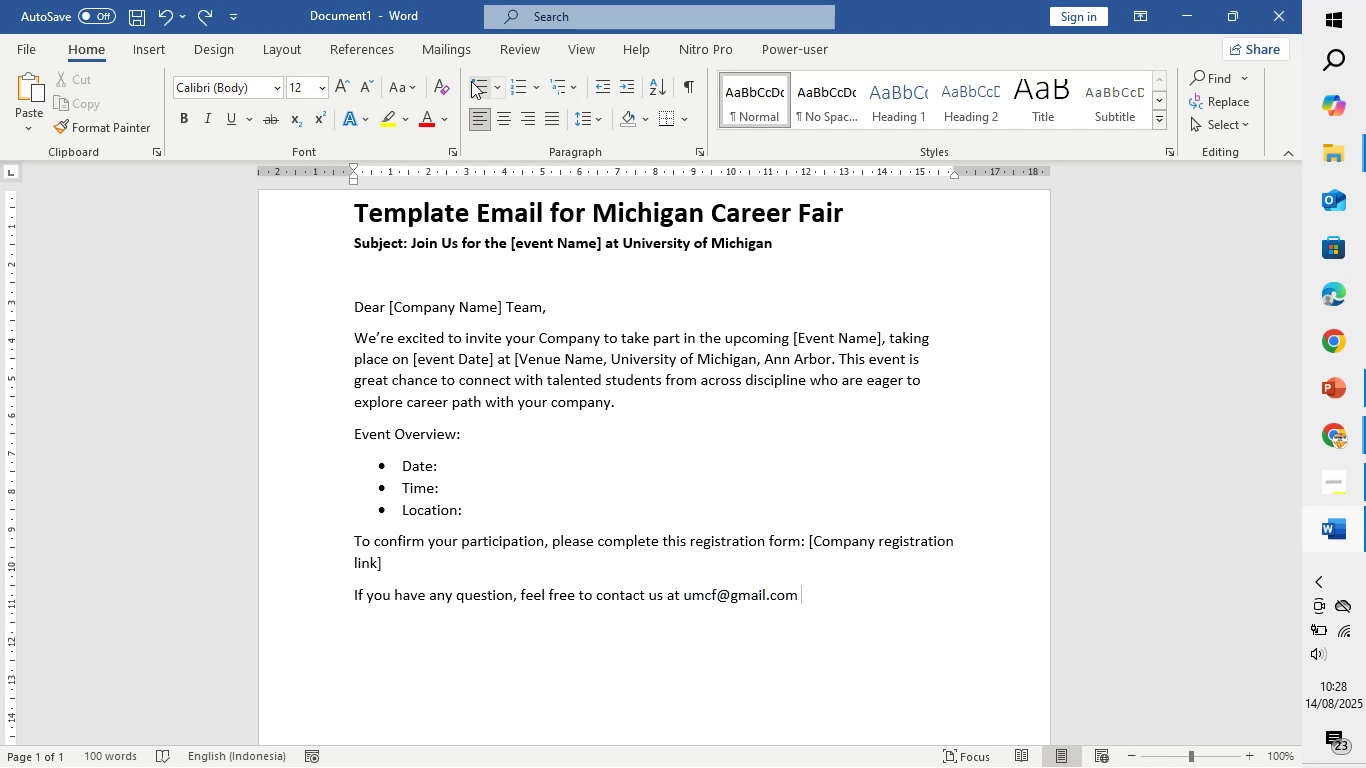 
key(Enter)
 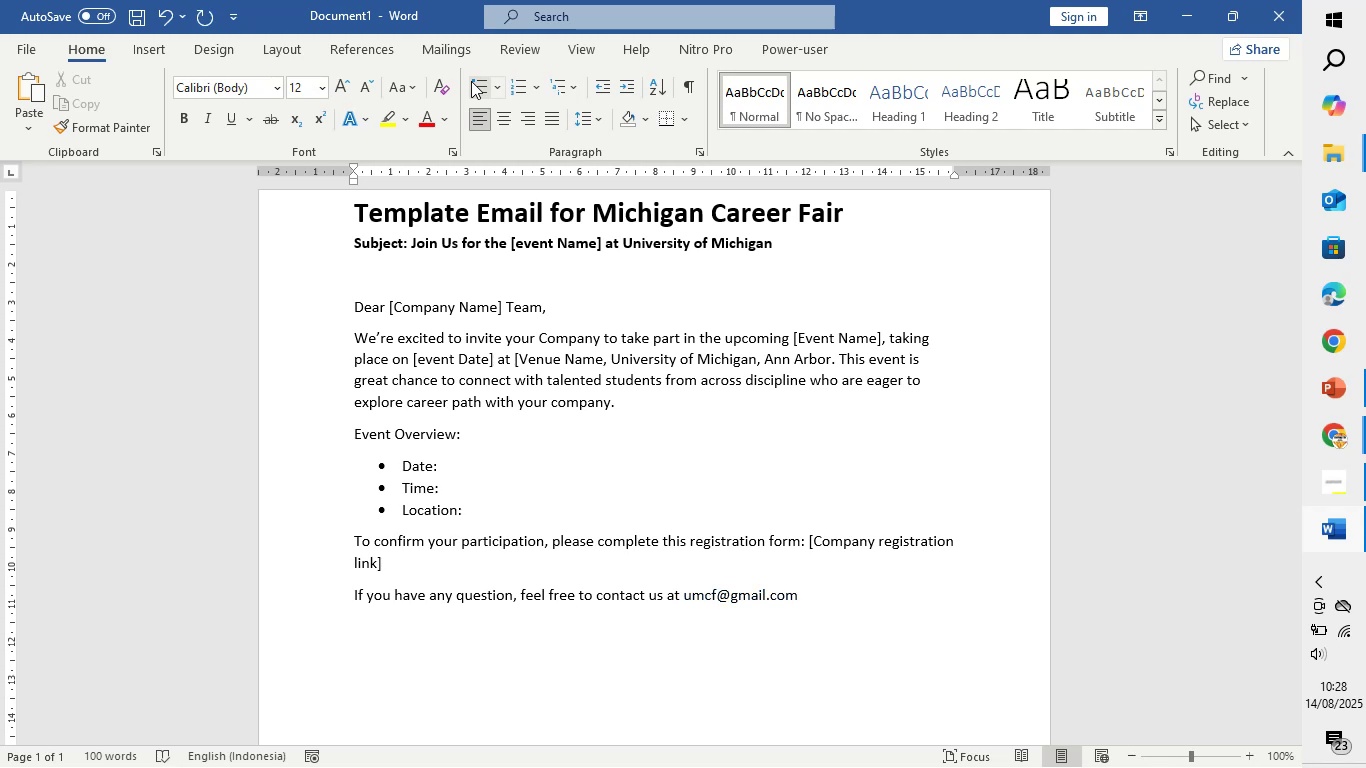 
type(We hope to see you there!)
 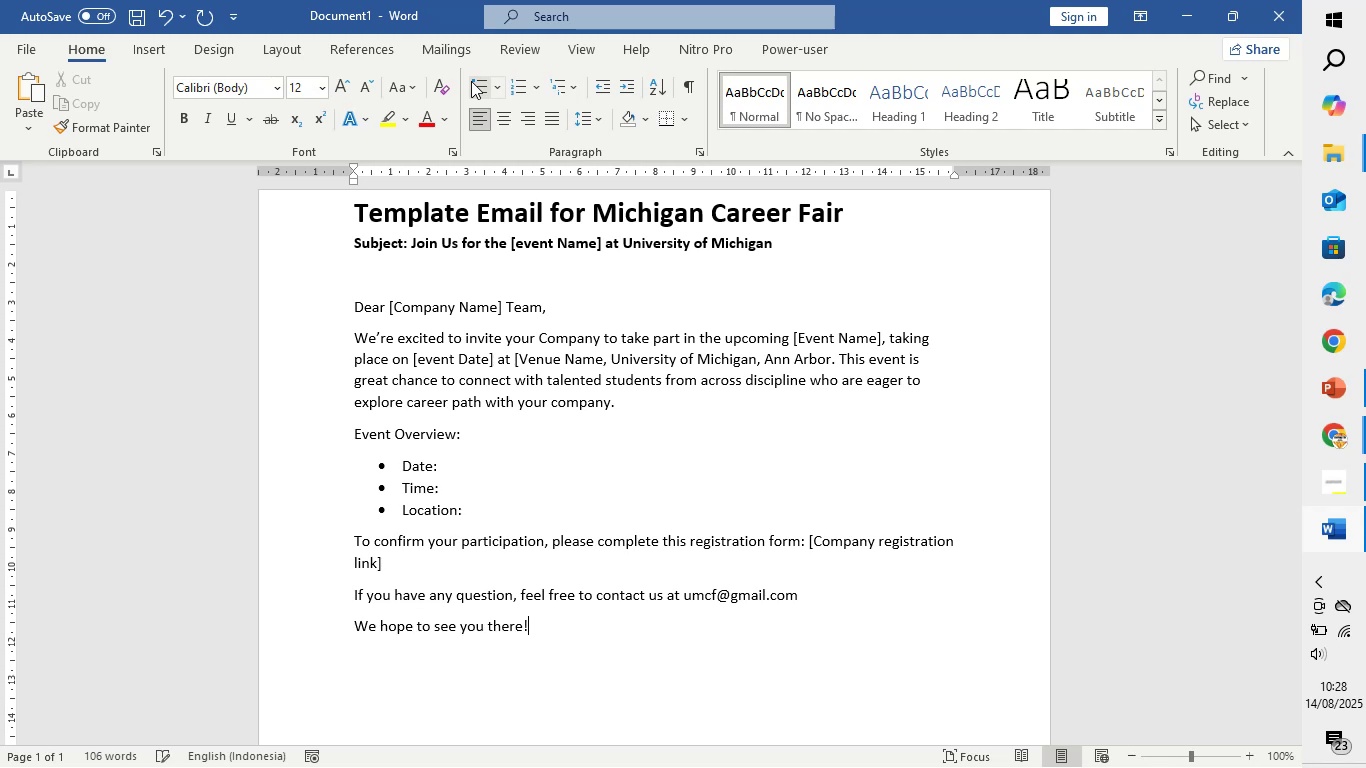 
key(Enter)
 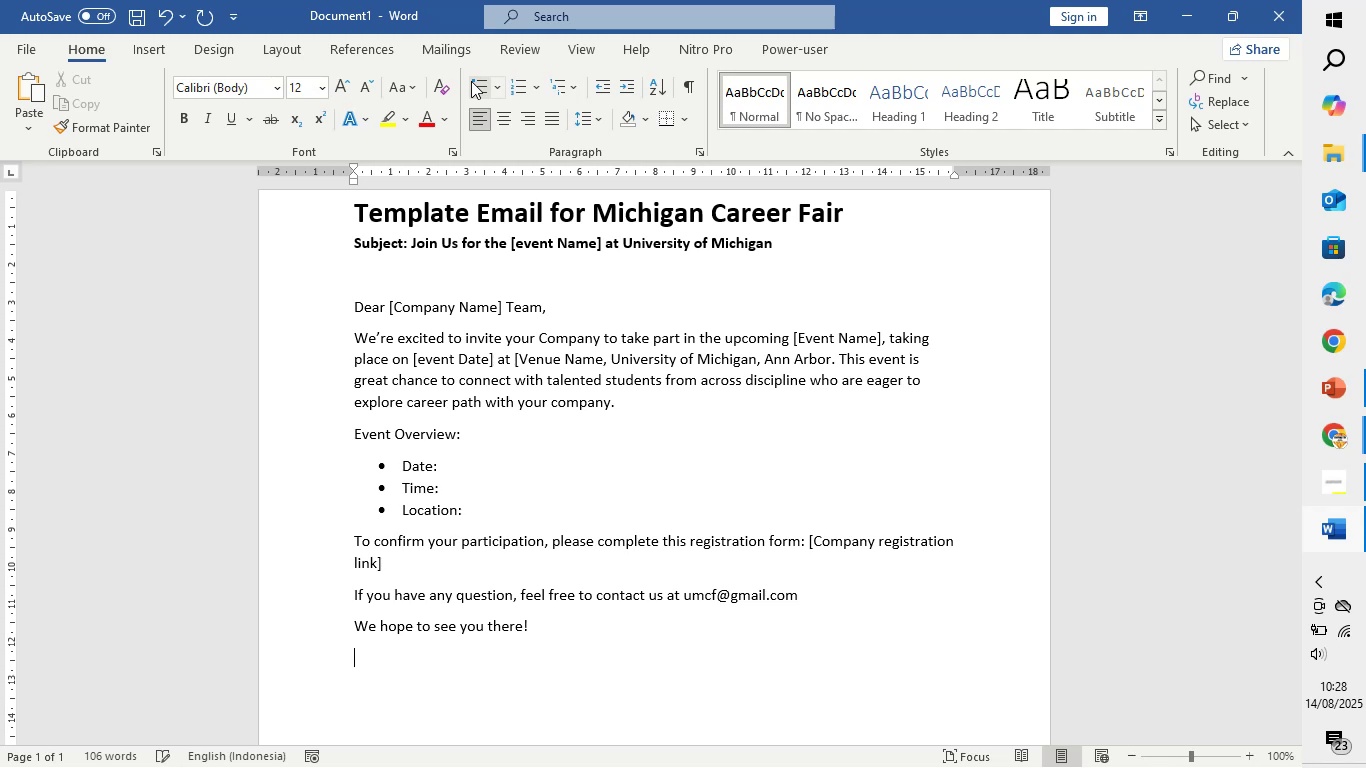 
key(Enter)
 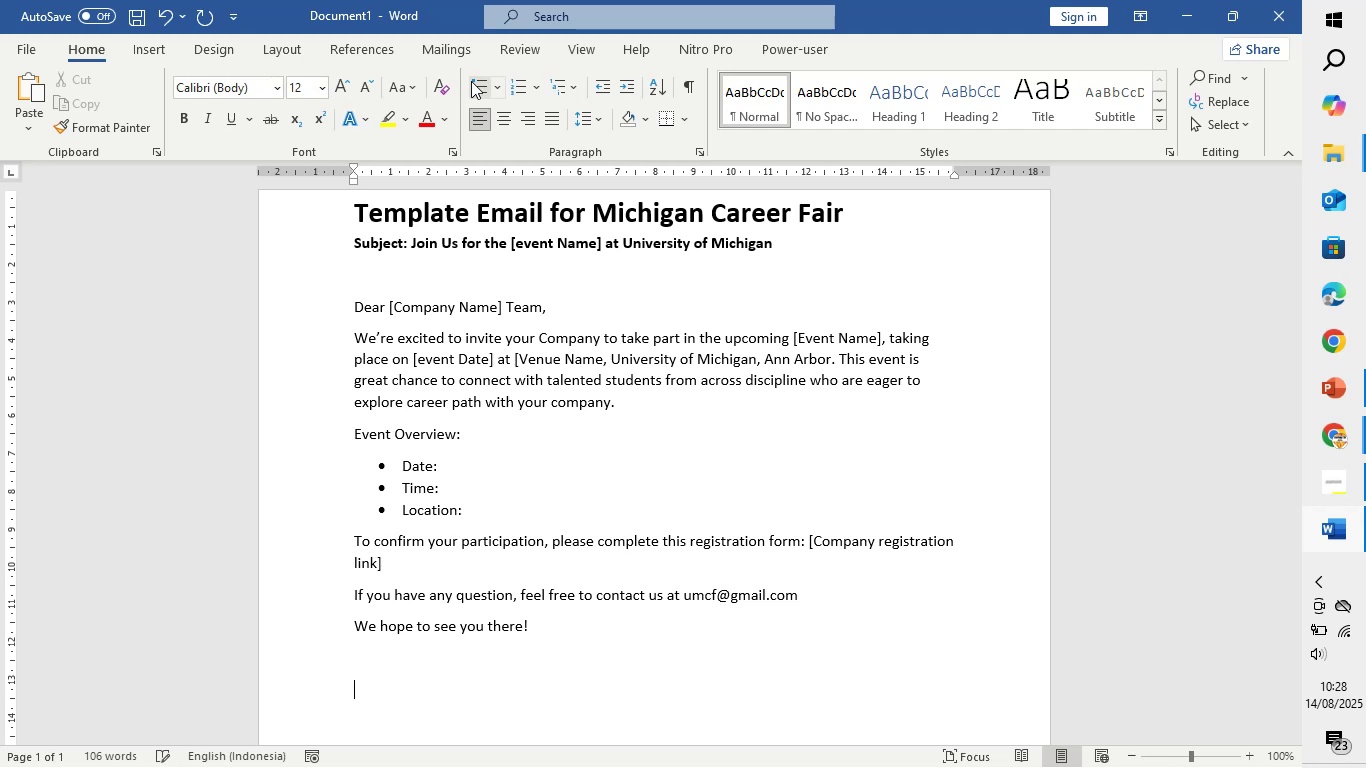 
type(Sincerely,)
 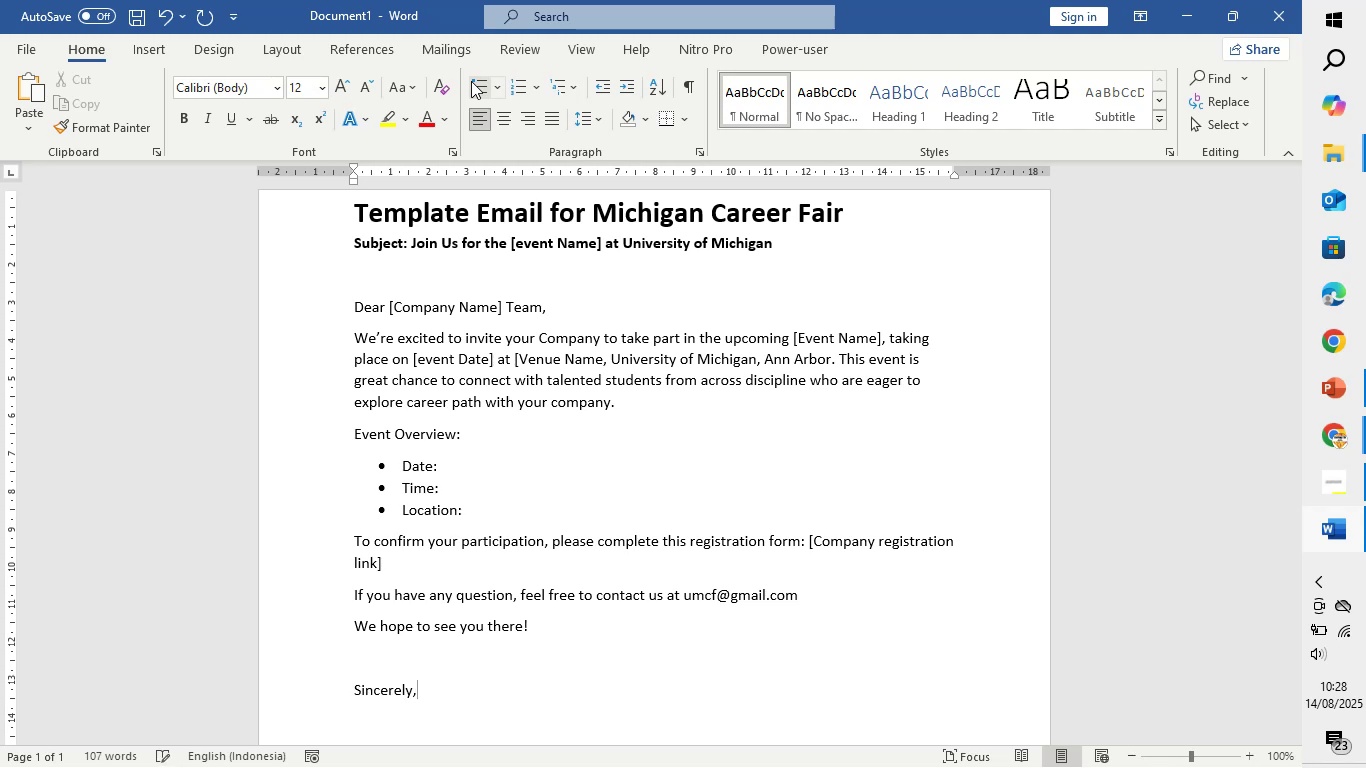 
key(Enter)
 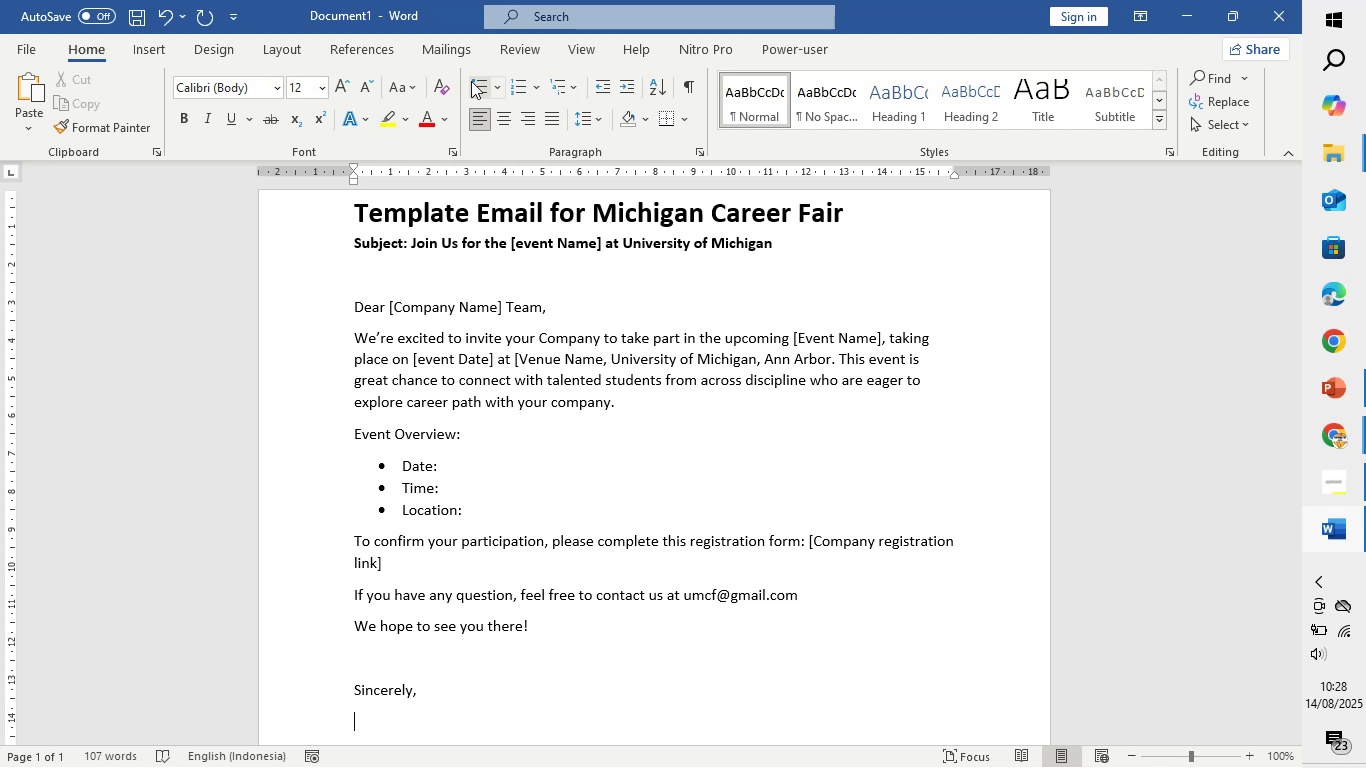 
type({)
key(Backspace)
type([Name])
 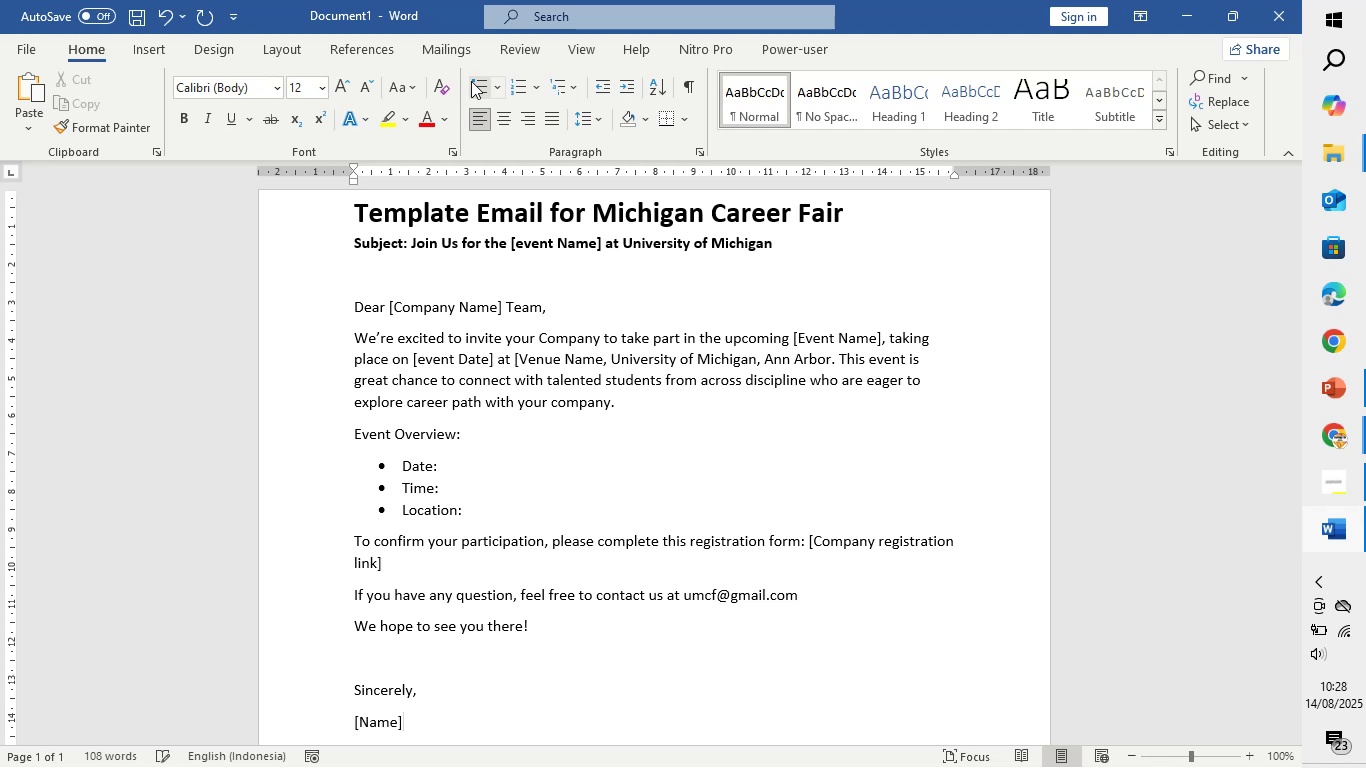 
key(Enter)
 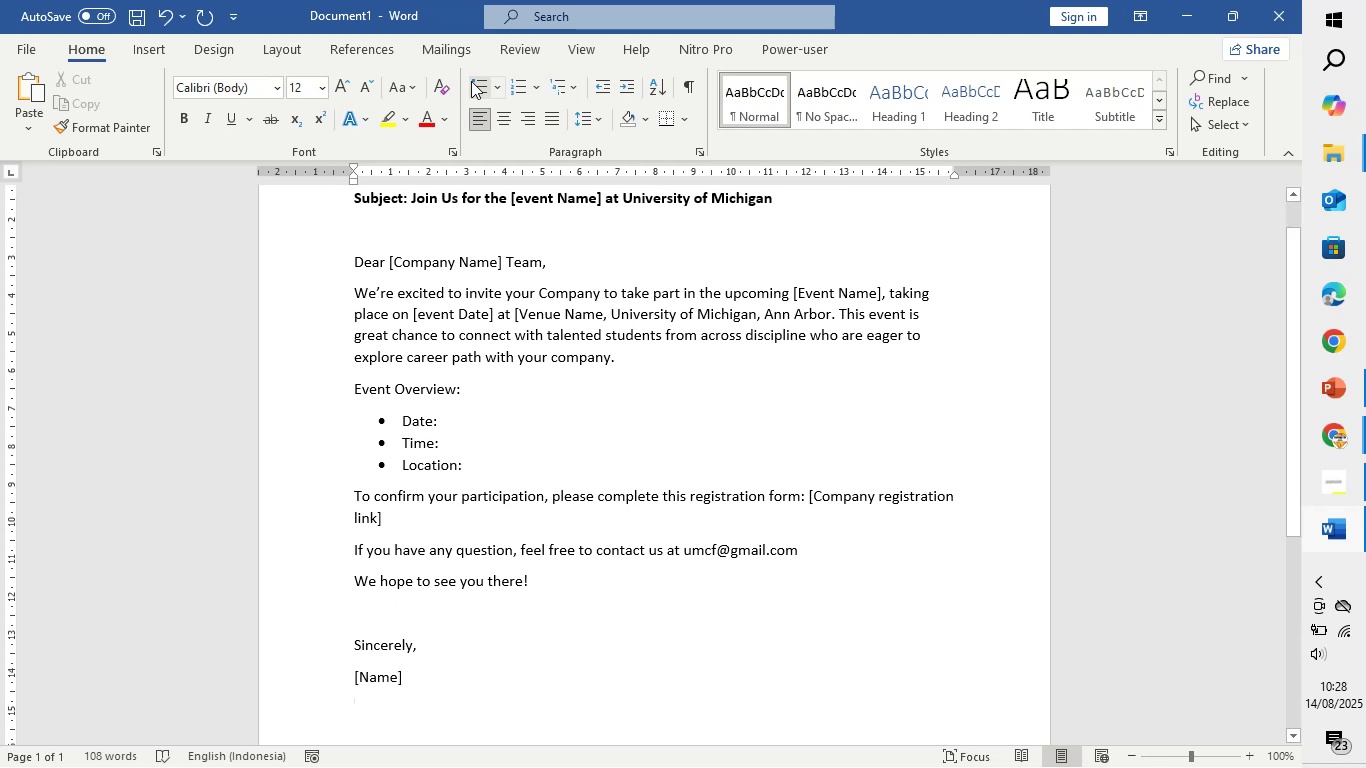 
type({)
key(Backspace)
type([Position])
 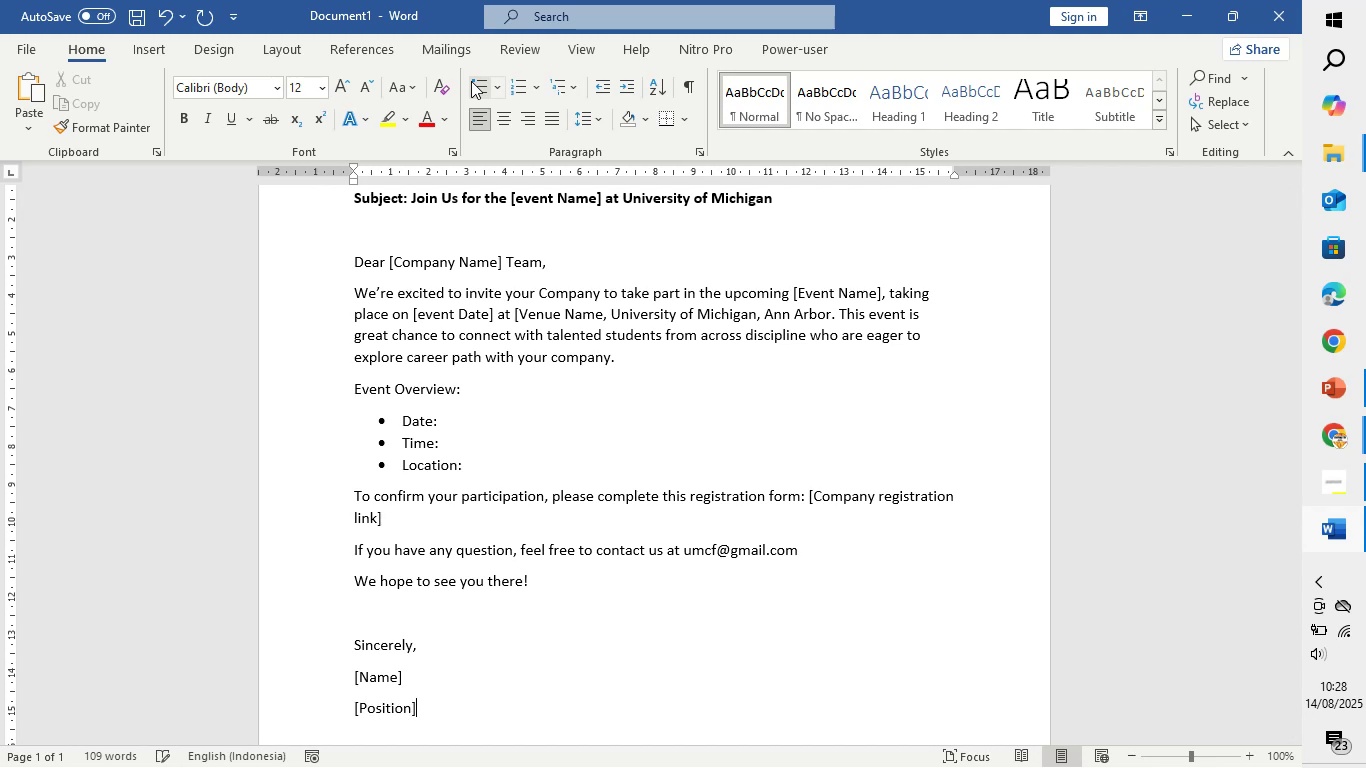 
 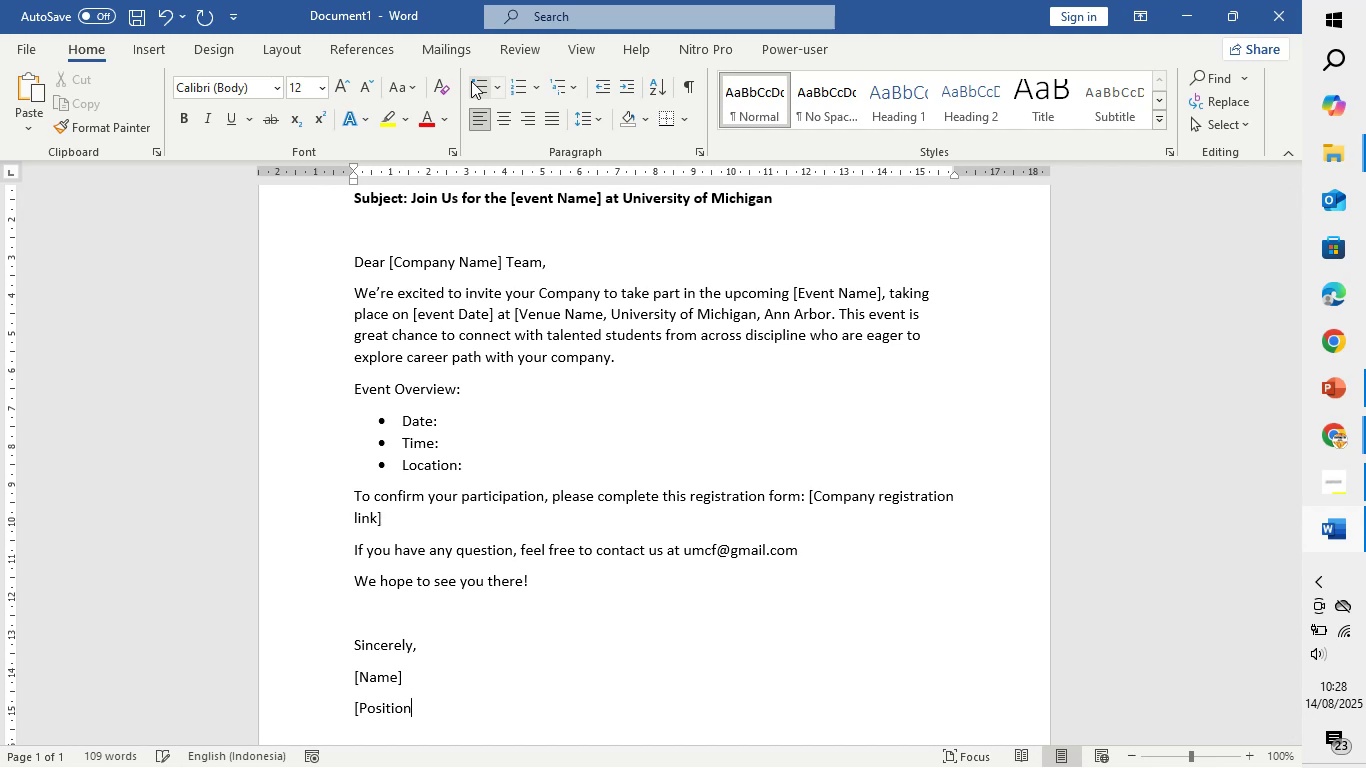 
key(Enter)
 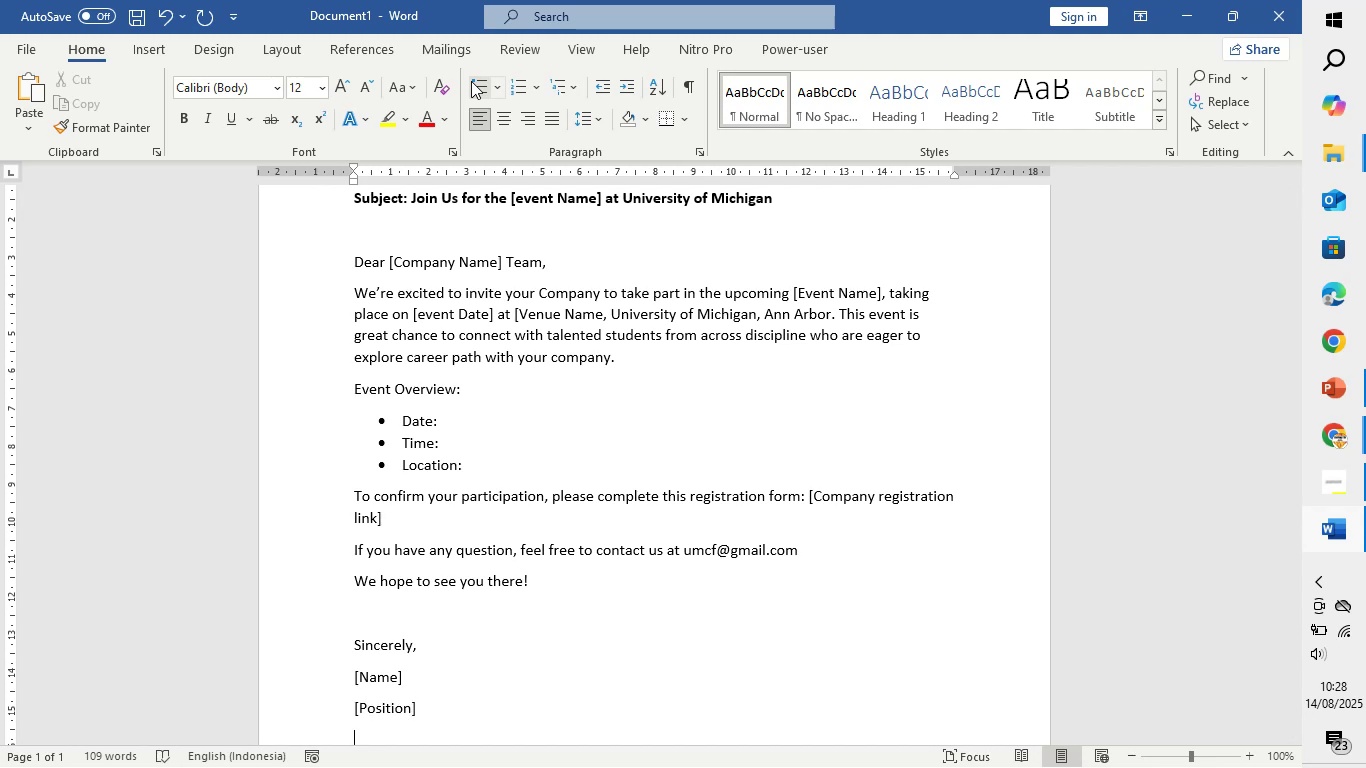 
type([Contact Information])
 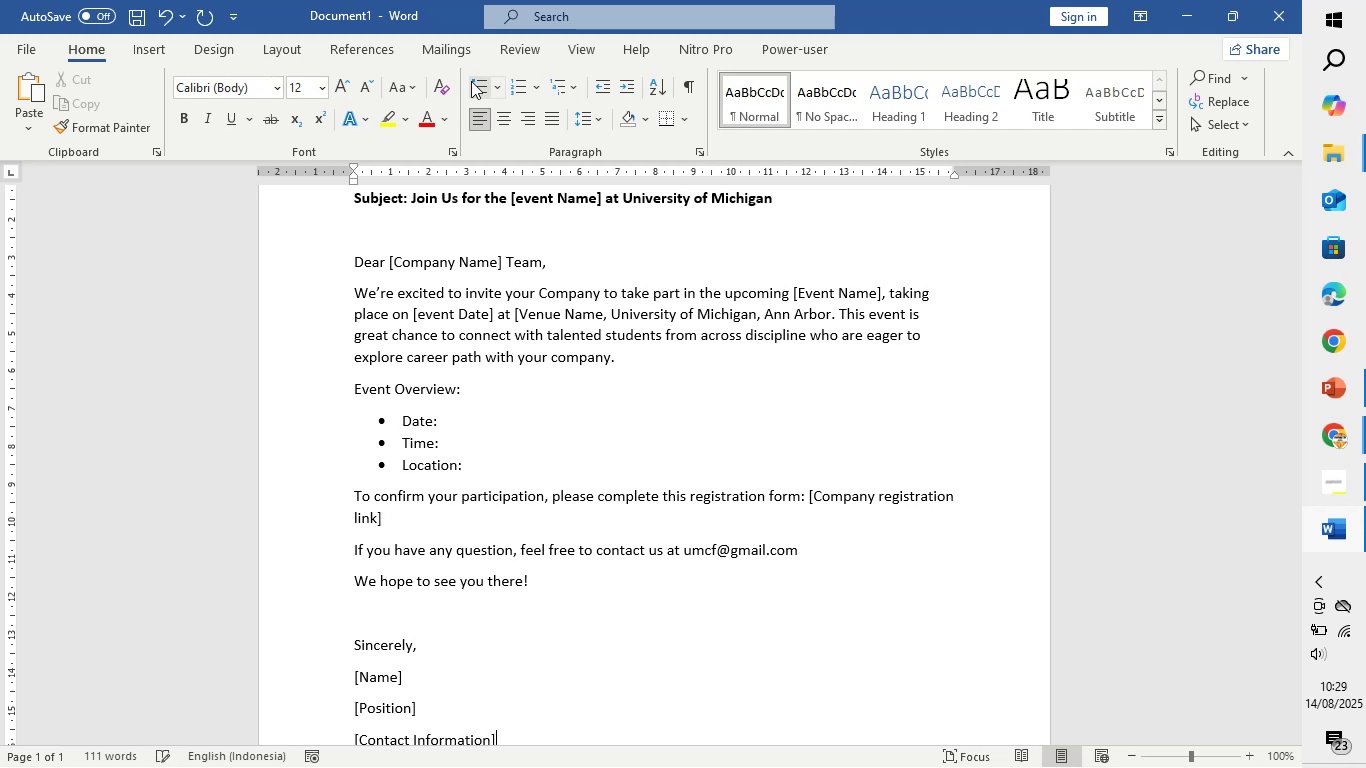 
key(Enter)
 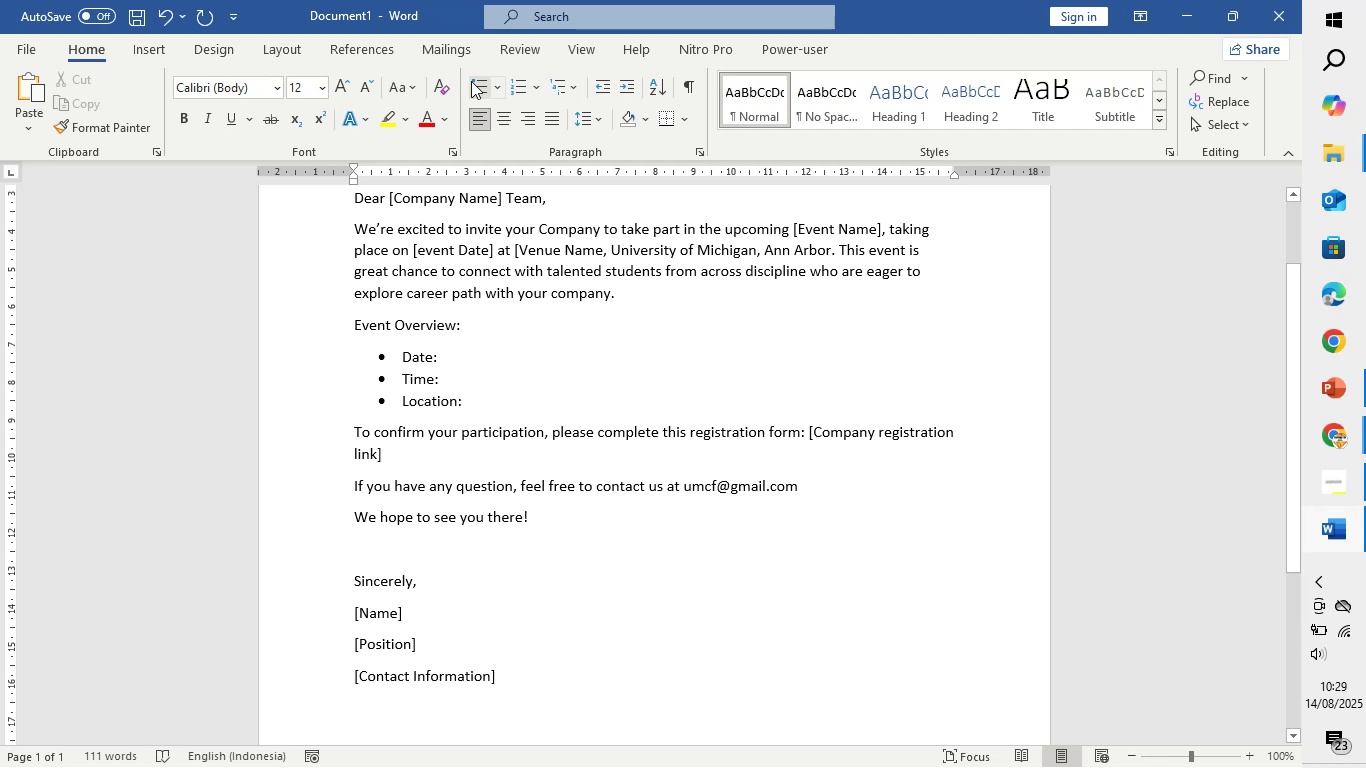 
key(Enter)
 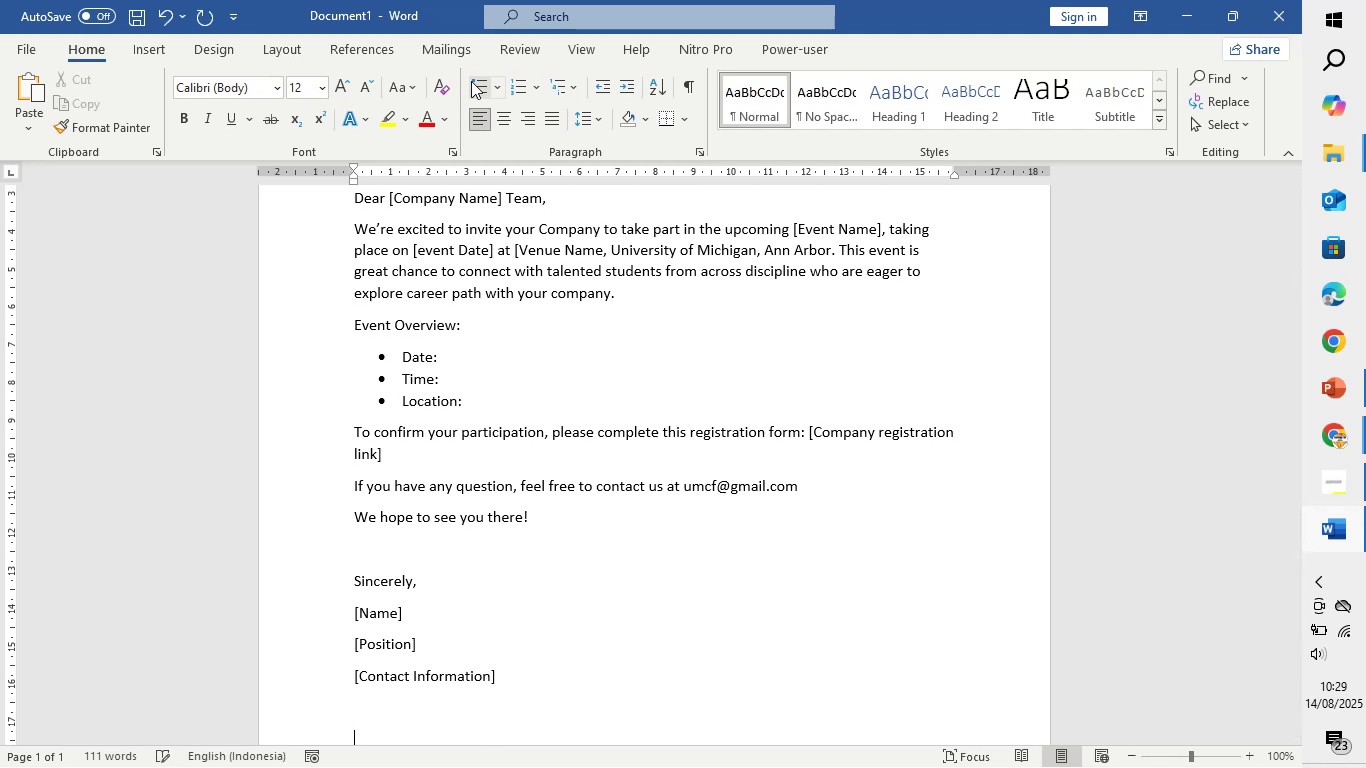 
key(Enter)
 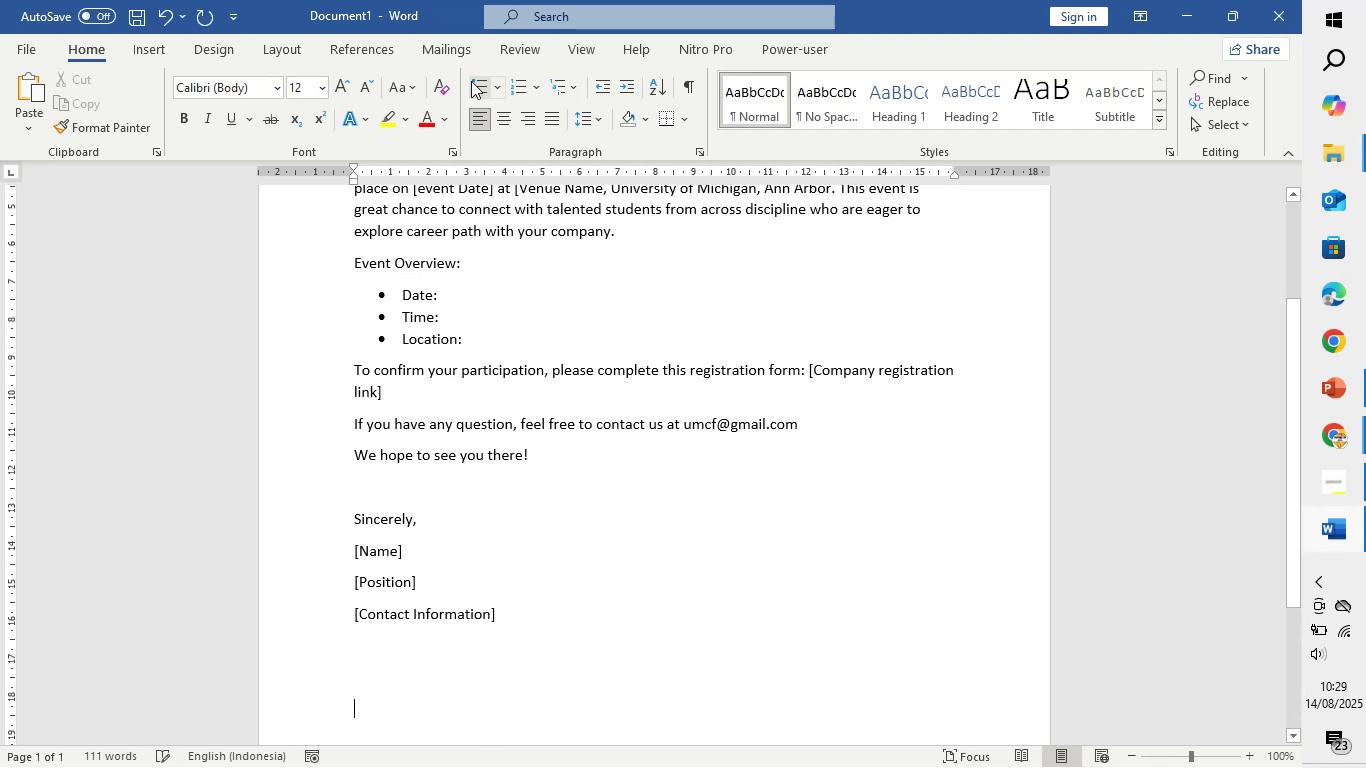 
key(Enter)
 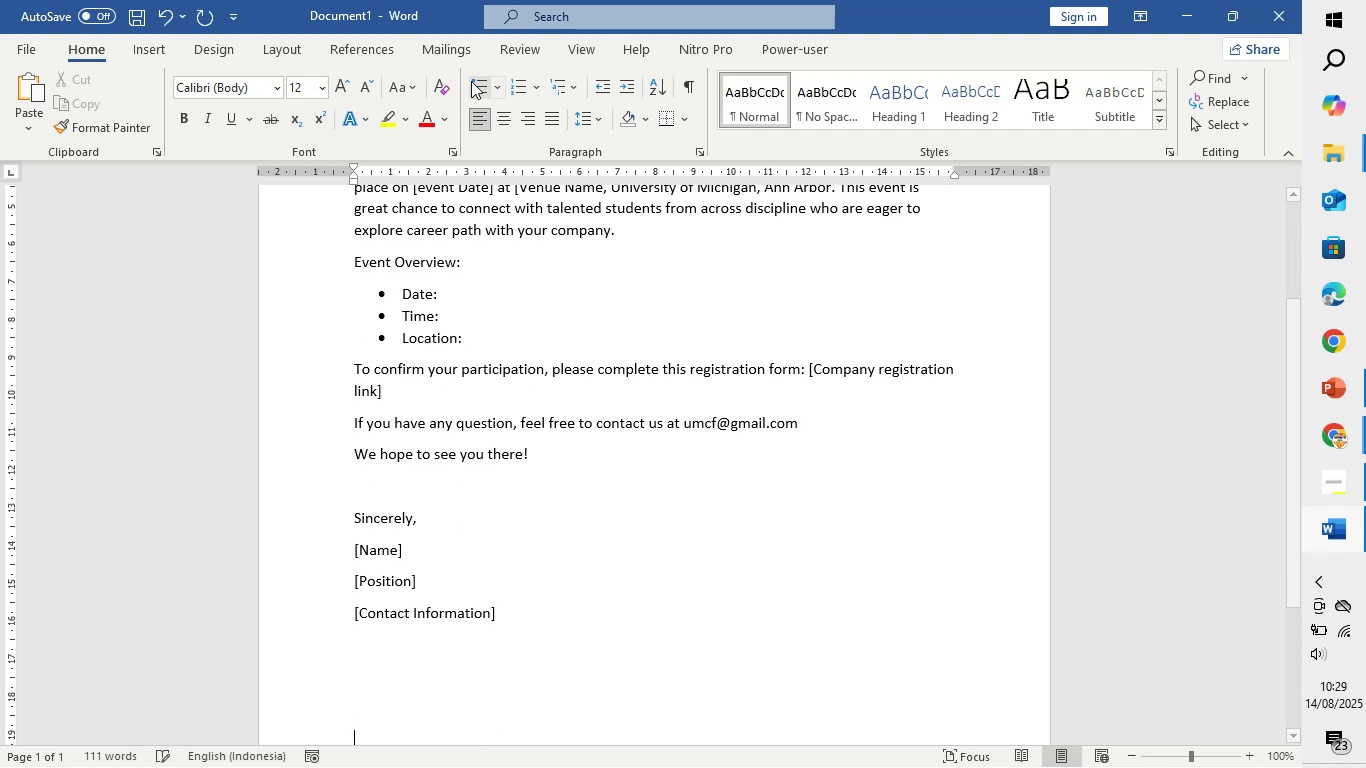 
key(Enter)
 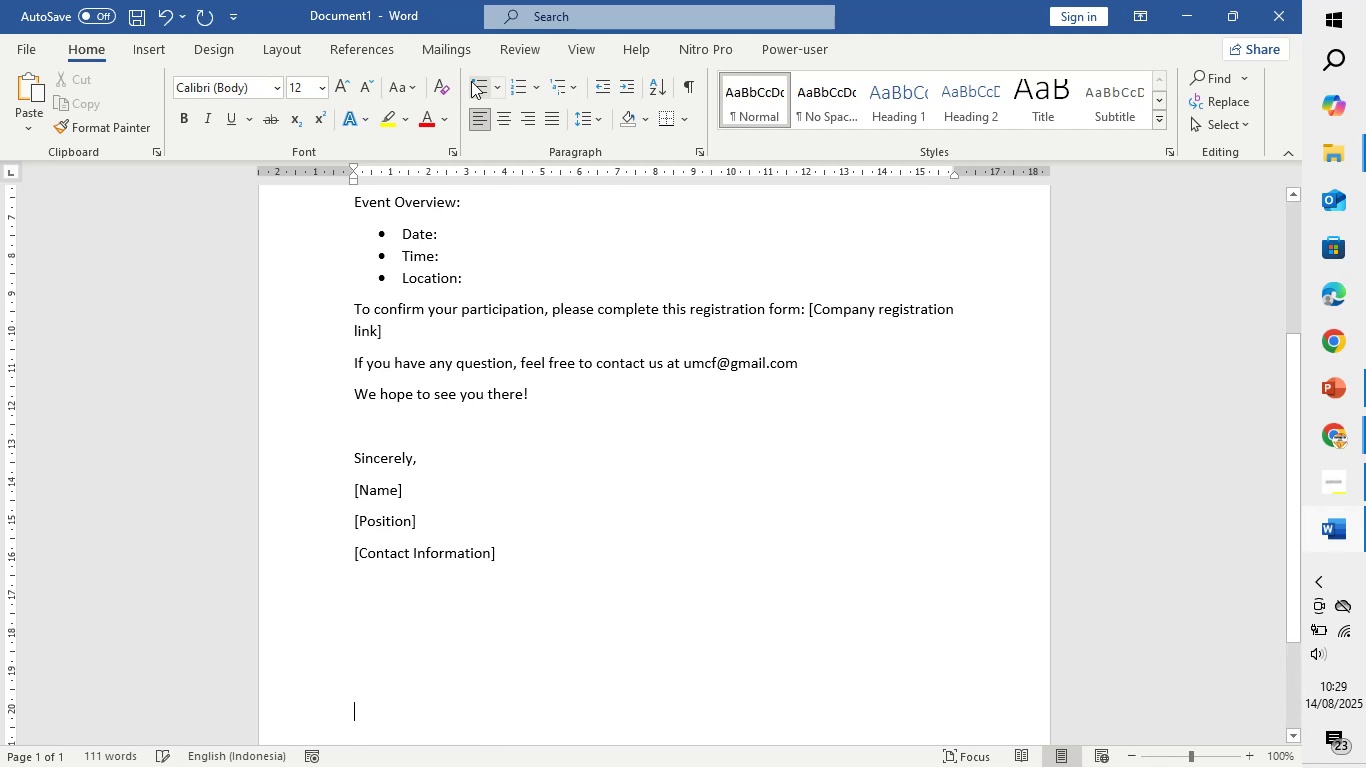 
key(Enter)
 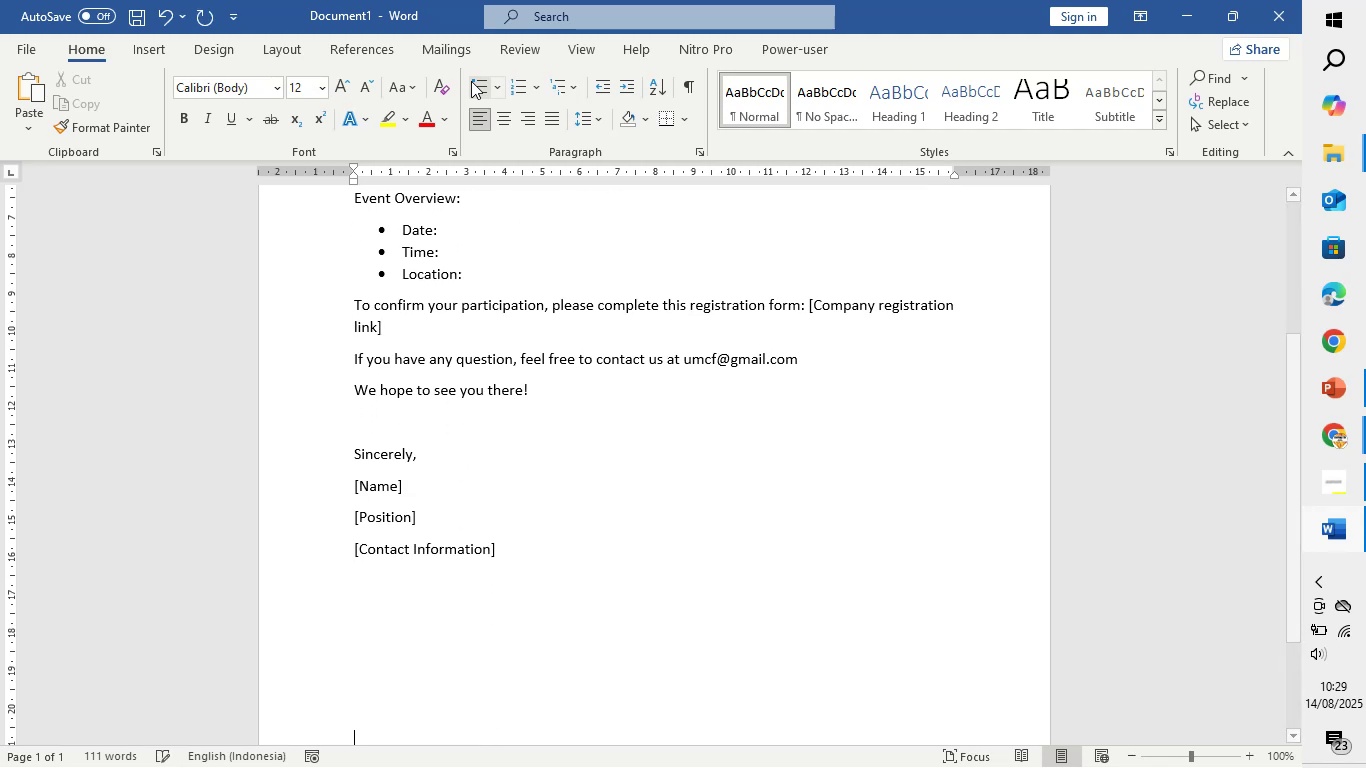 
key(Enter)
 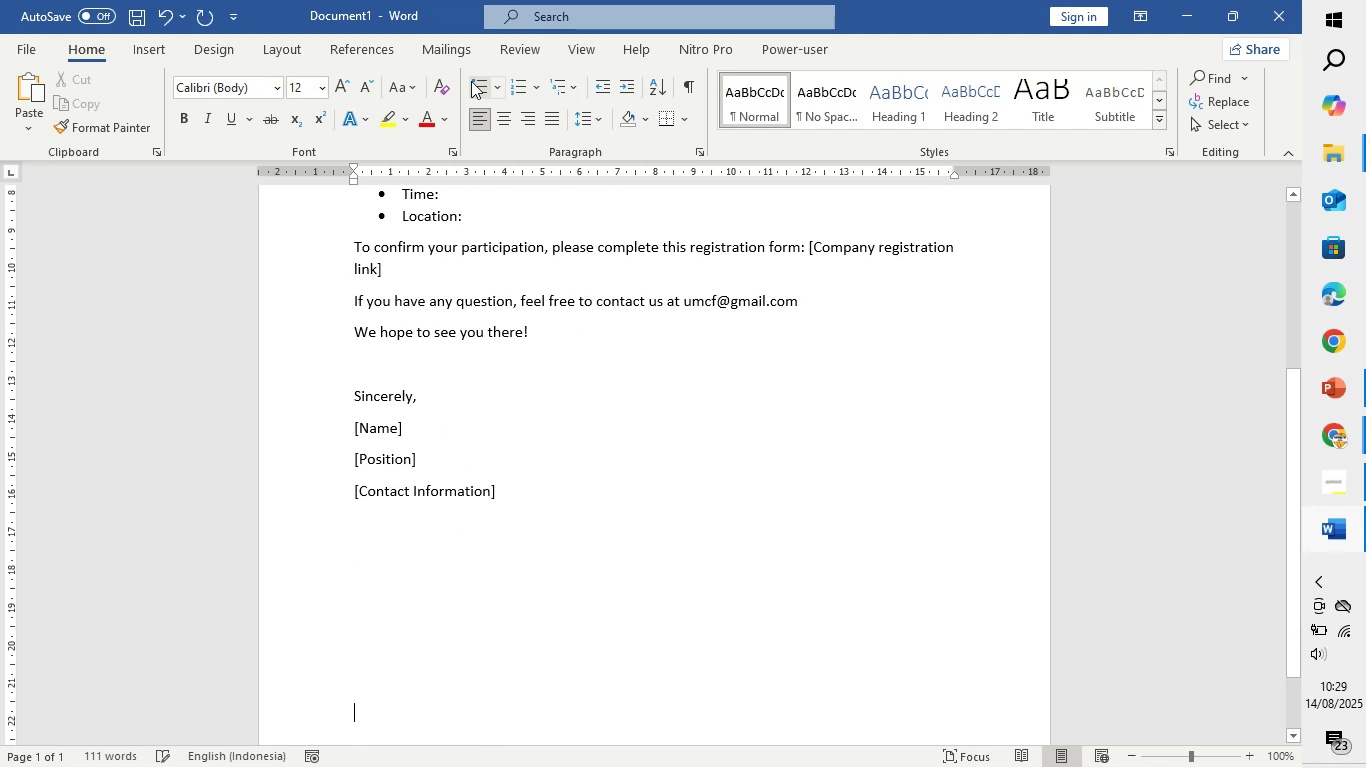 
key(Enter)
 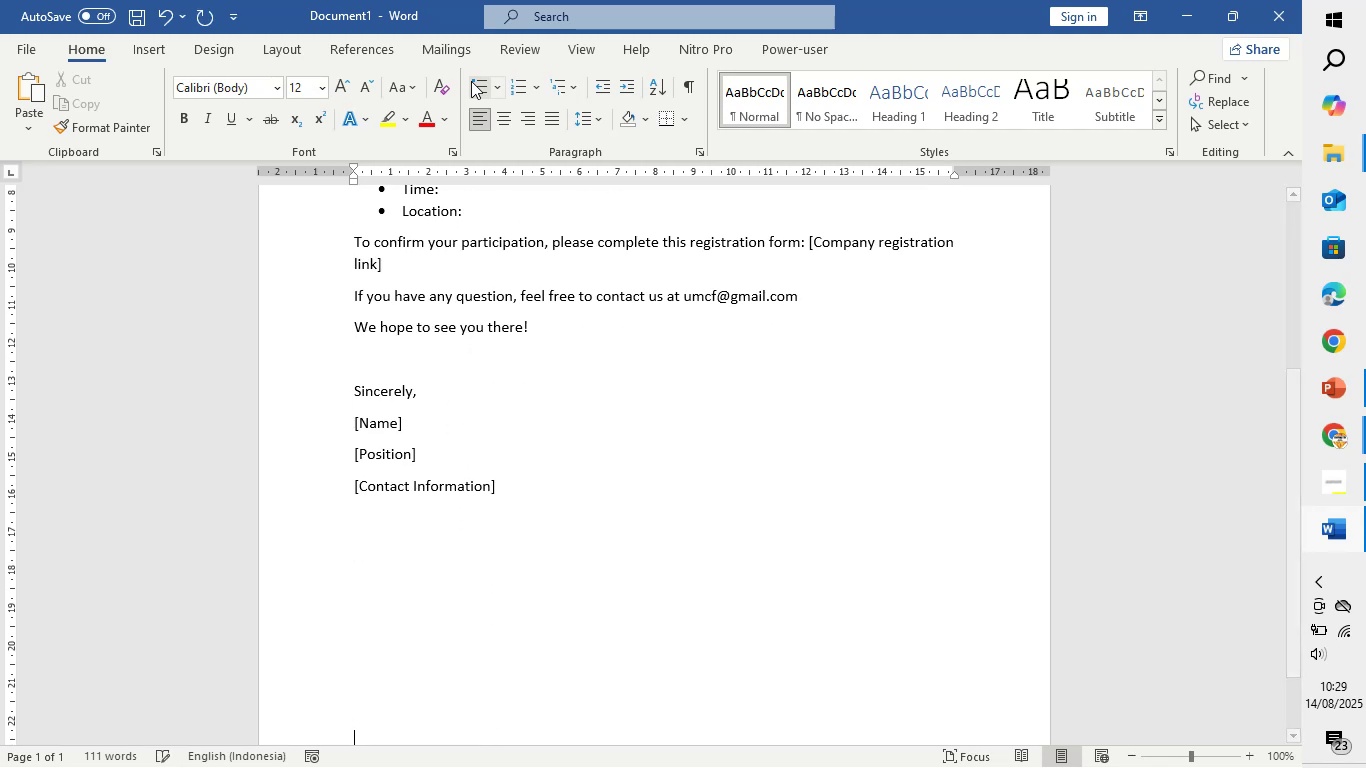 
key(Enter)
 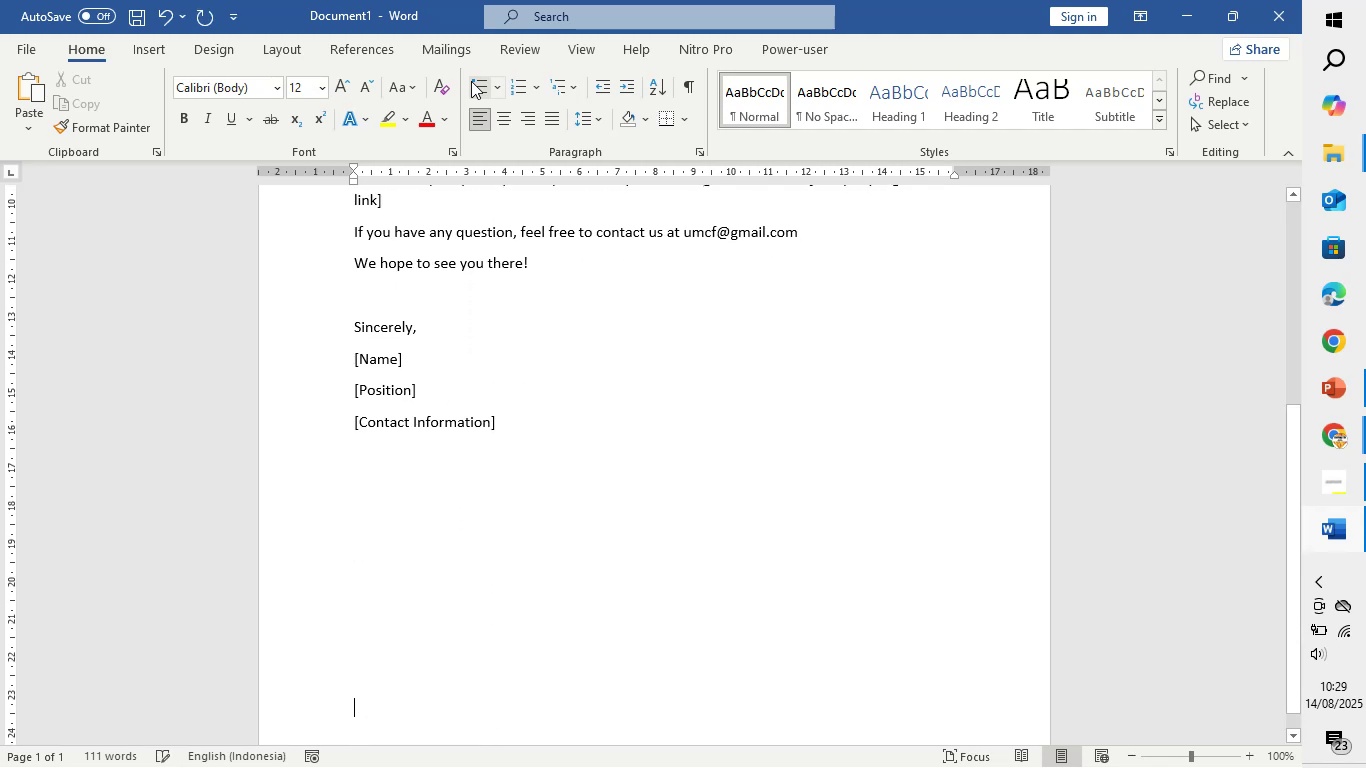 
key(Enter)
 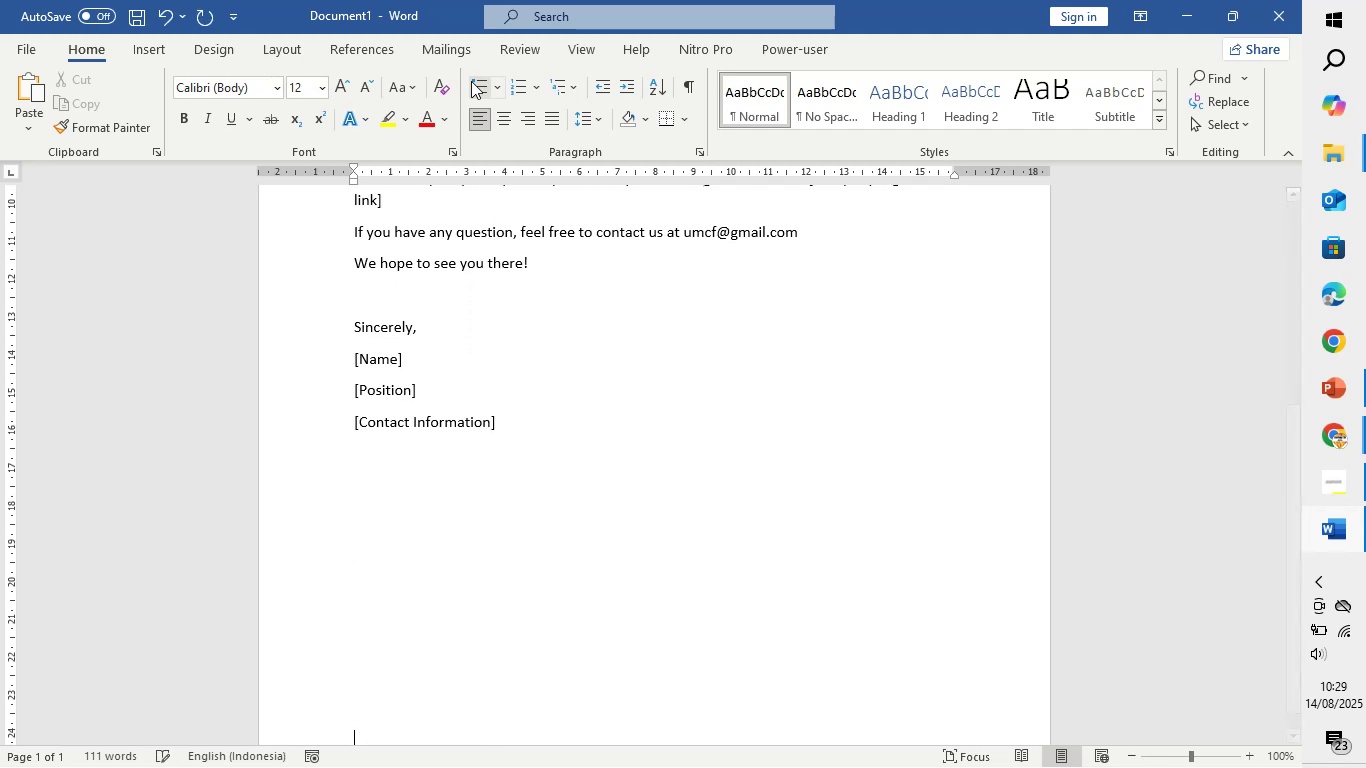 
key(Enter)
 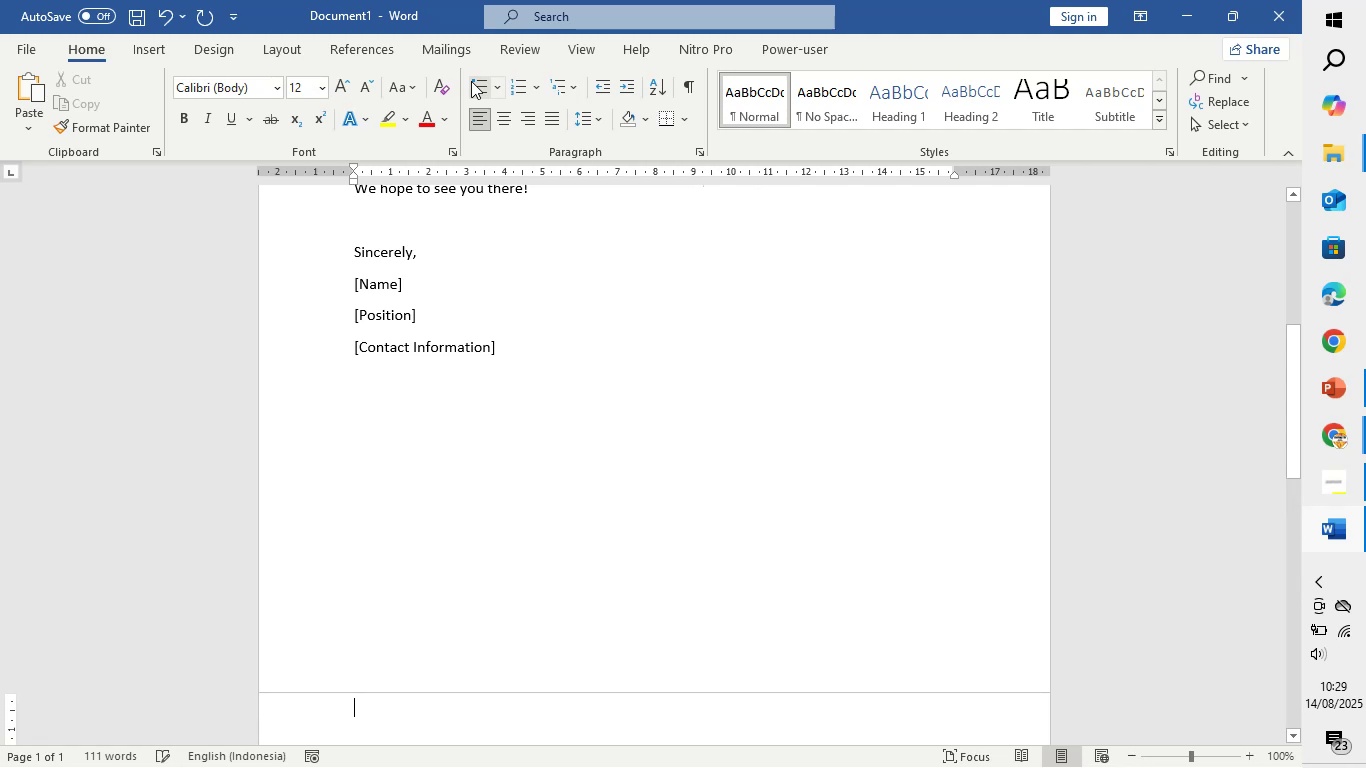 
key(Enter)
 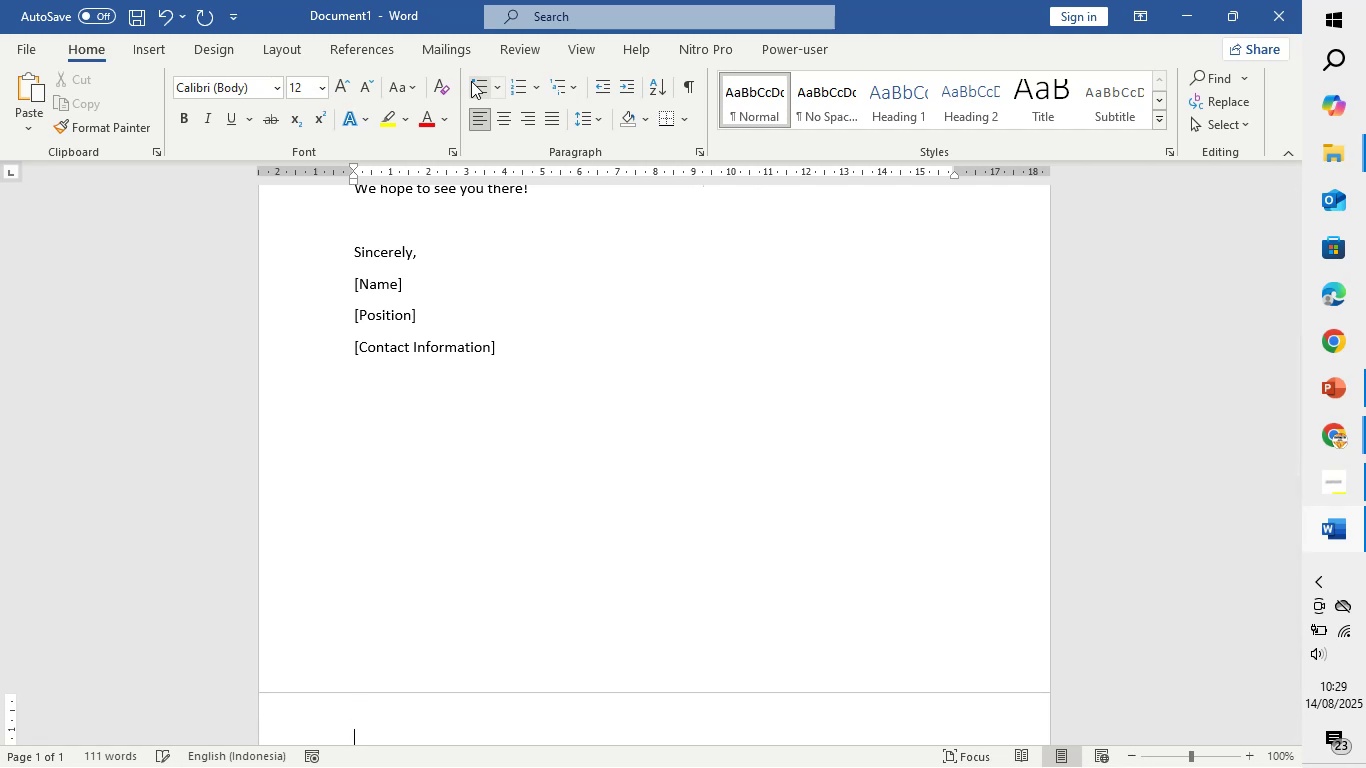 
key(Enter)
 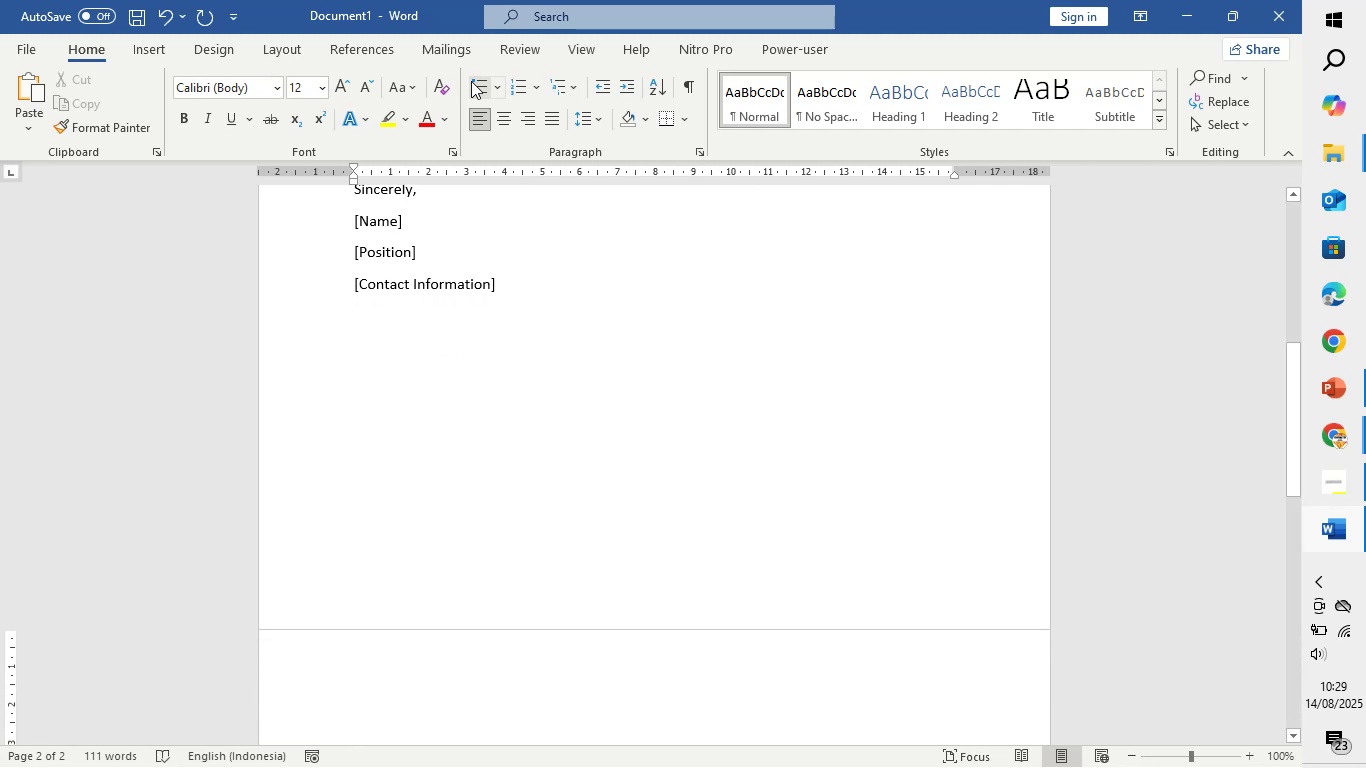 
type(Student registration Email)
 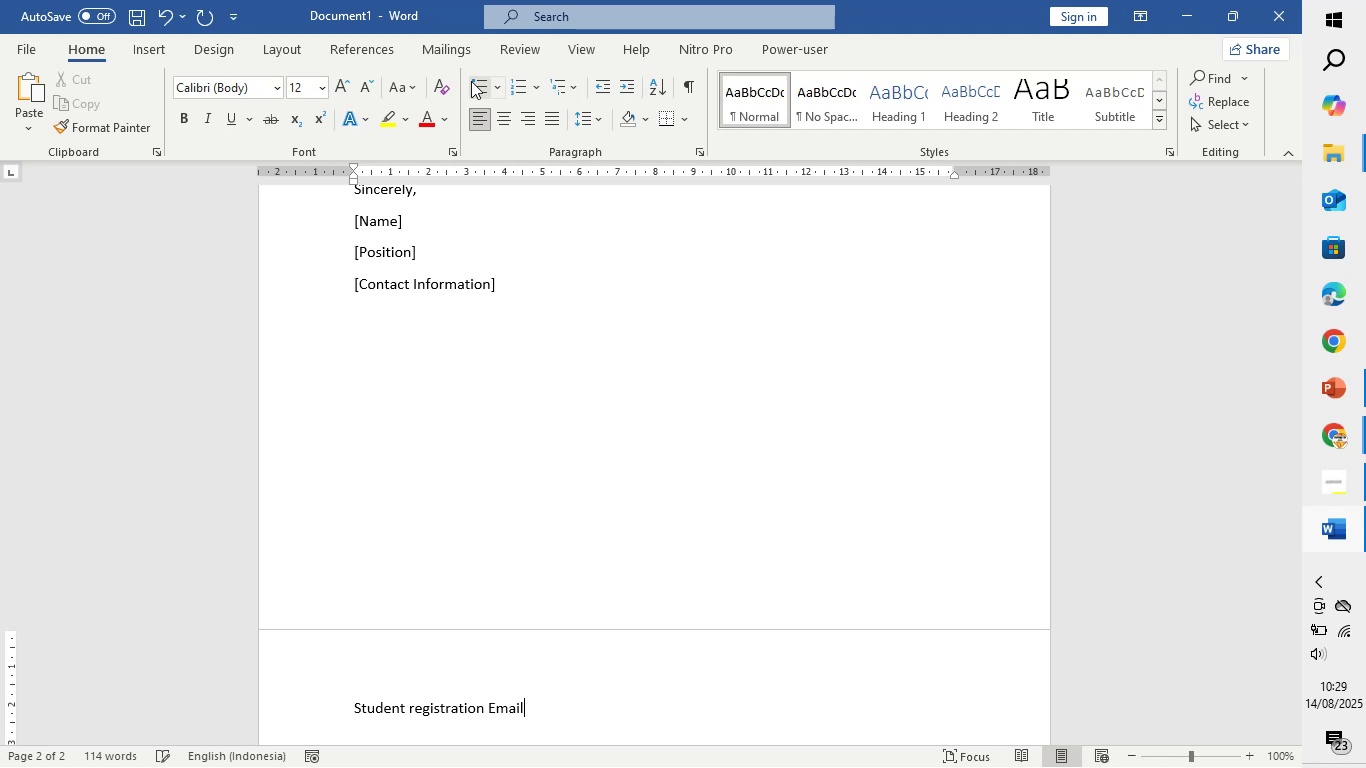 
scroll: coordinate [471, 81], scroll_direction: up, amount: 1.0
 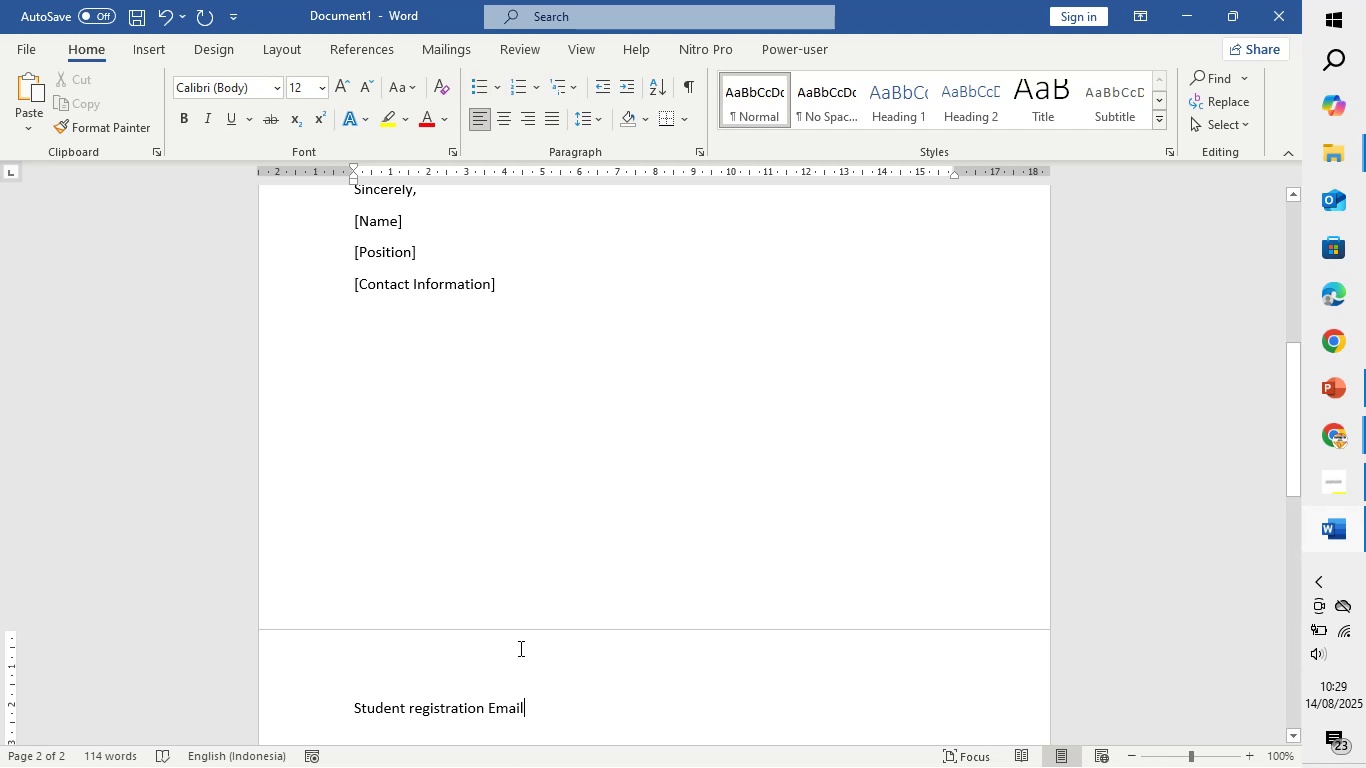 
left_click_drag(start_coordinate=[543, 694], to_coordinate=[563, 702])
 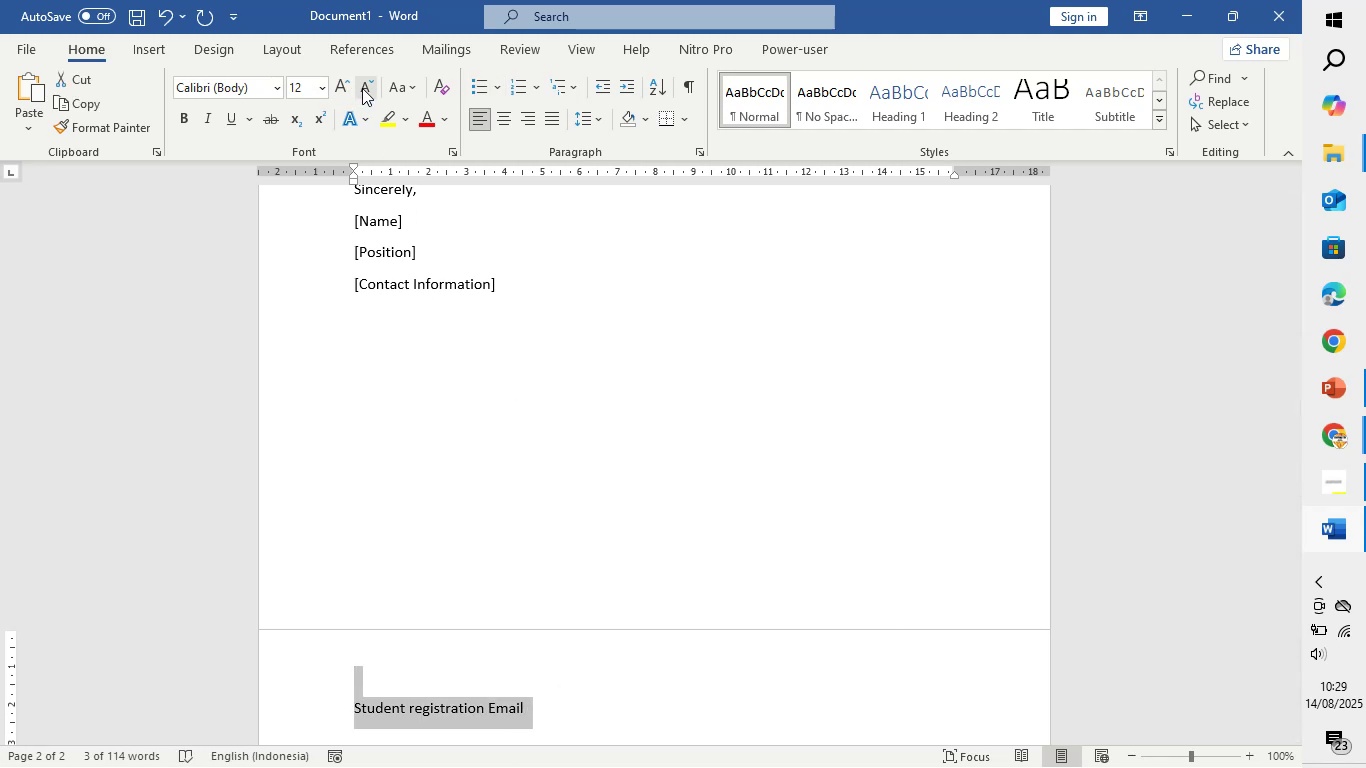 
left_click([398, 90])
 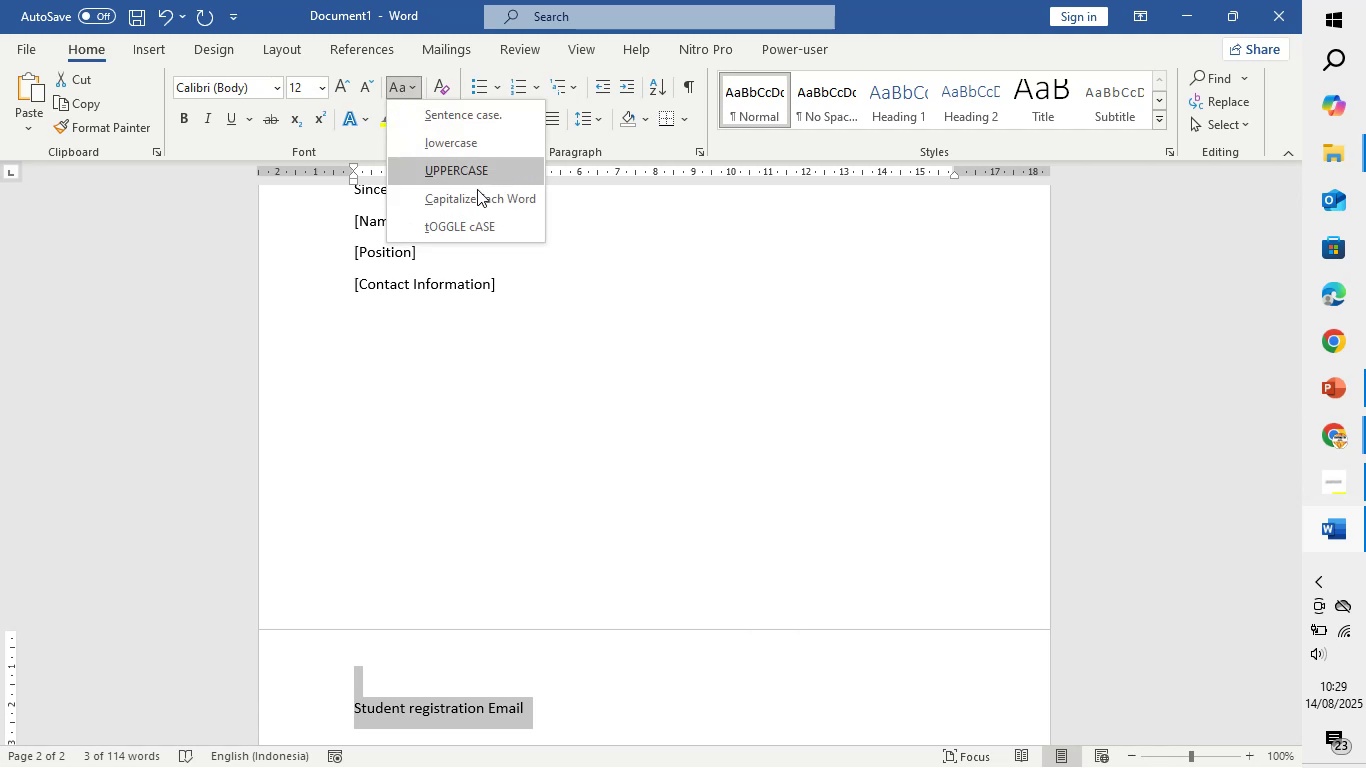 
left_click([477, 194])
 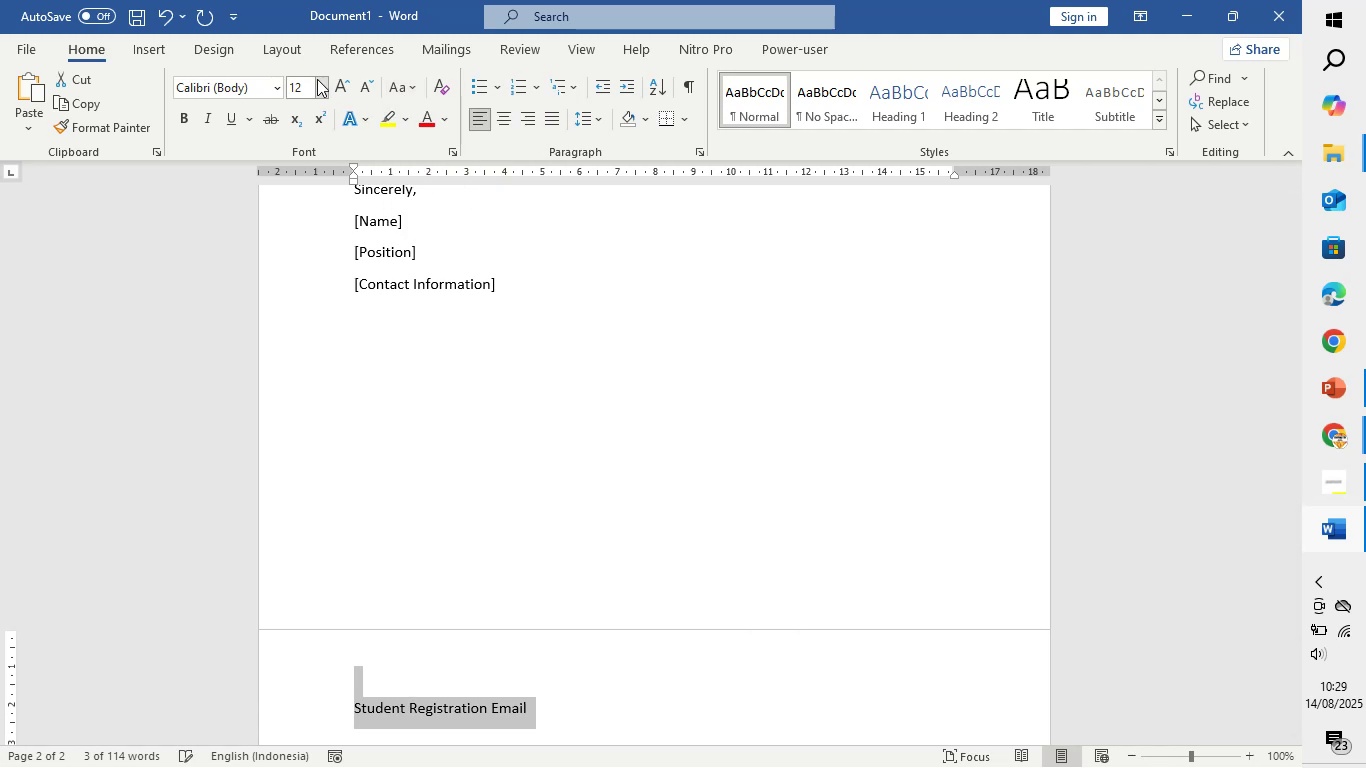 
left_click([317, 79])
 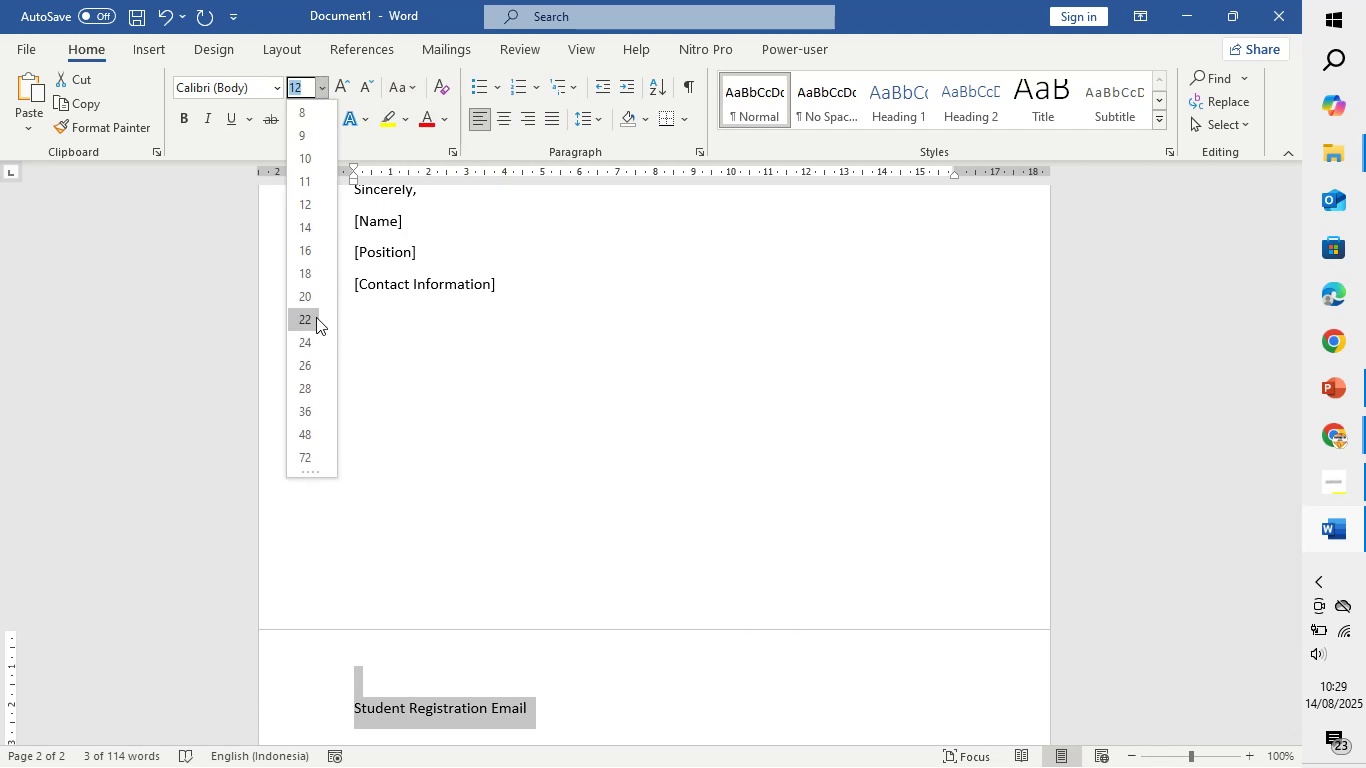 
left_click([316, 317])
 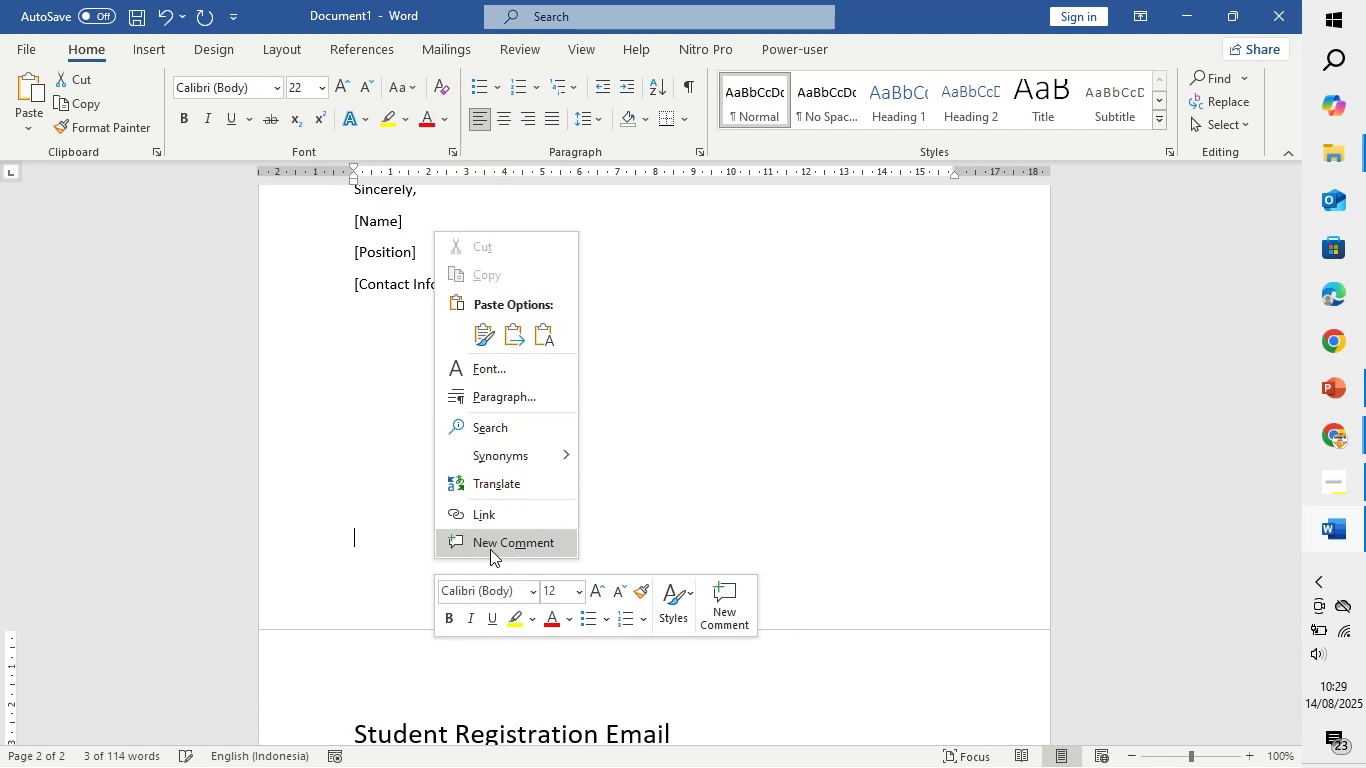 
left_click([453, 620])
 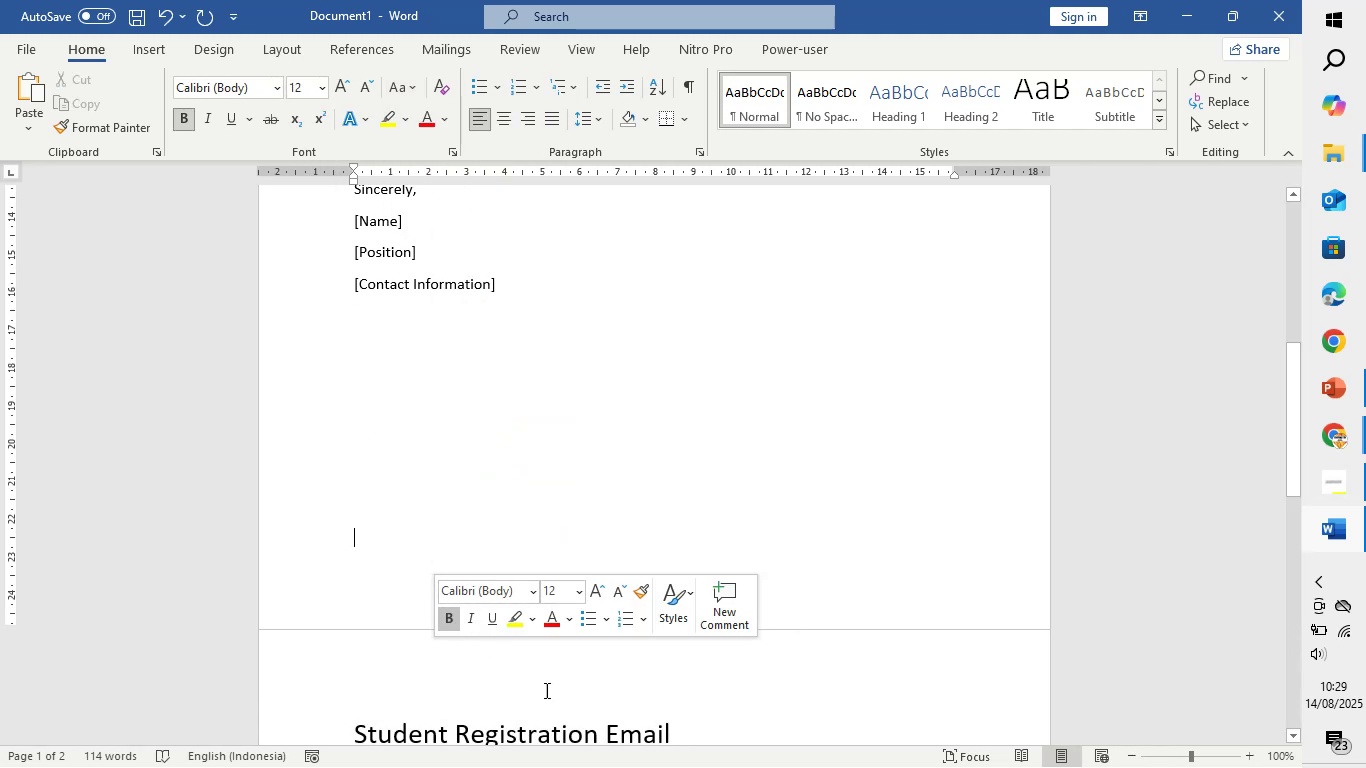 
left_click_drag(start_coordinate=[696, 729], to_coordinate=[343, 688])
 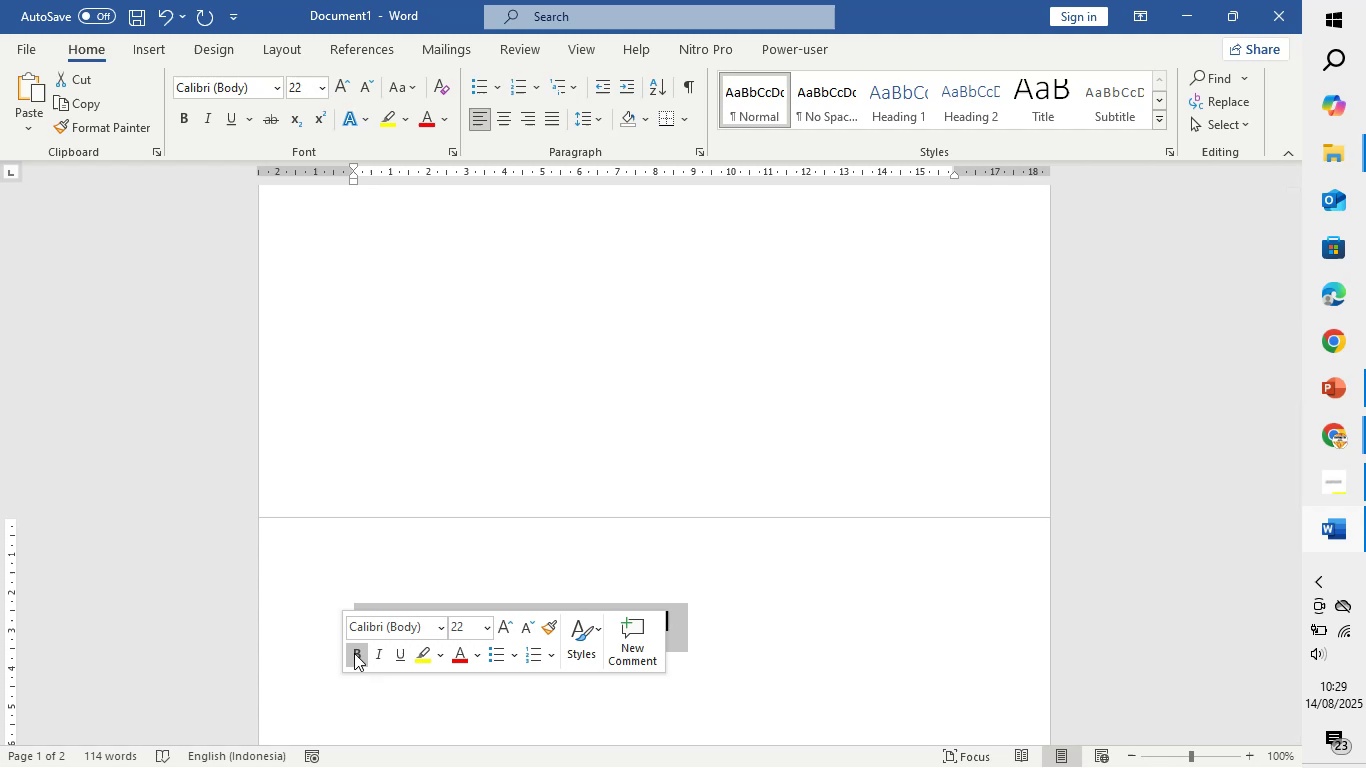 
left_click([352, 653])
 